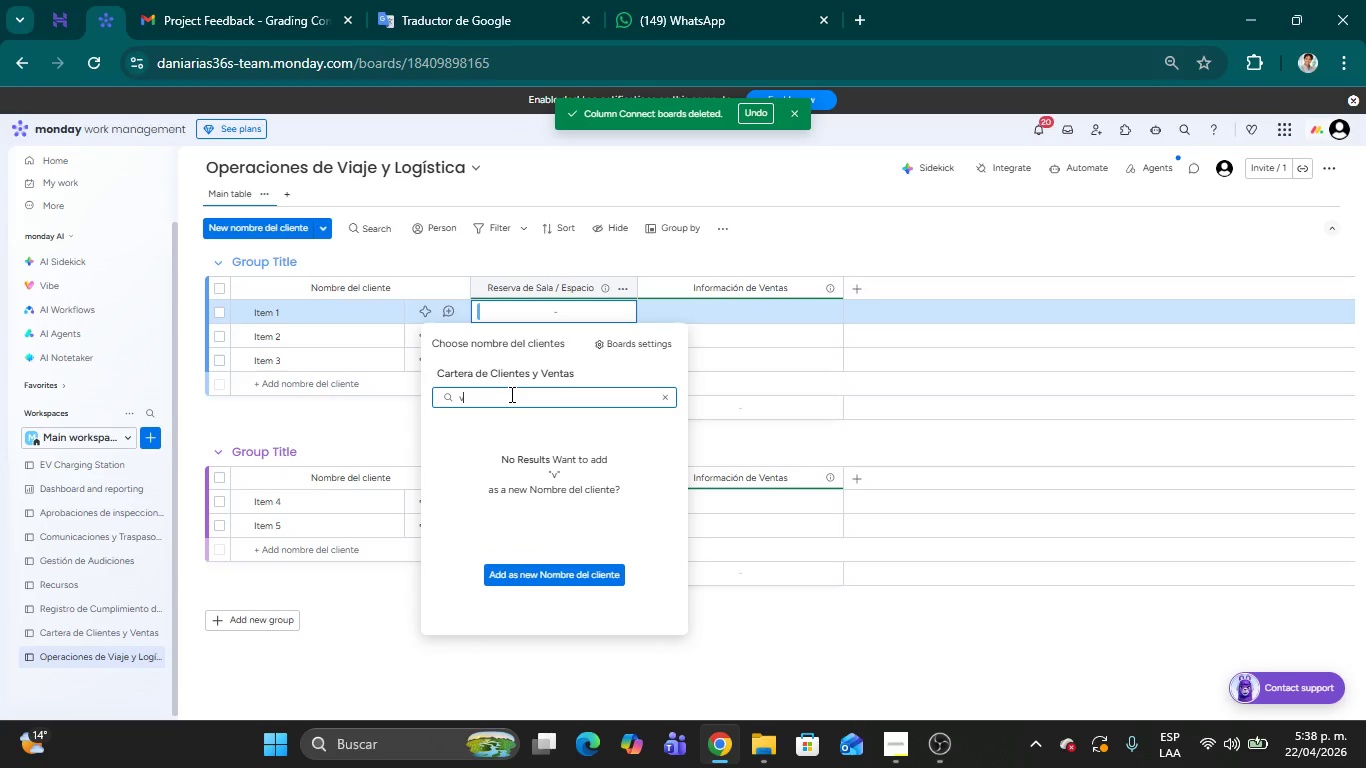 
key(Backspace)
type(carter)
 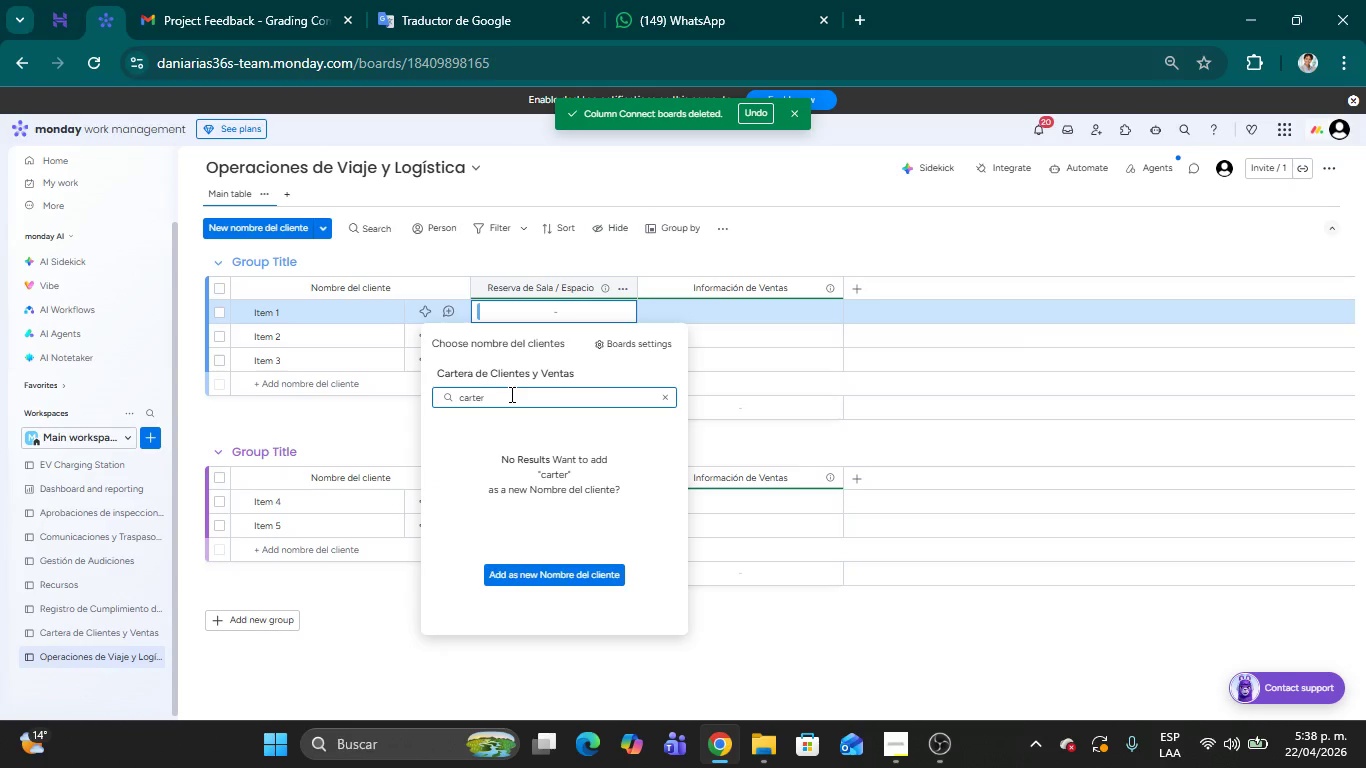 
left_click([946, 246])
 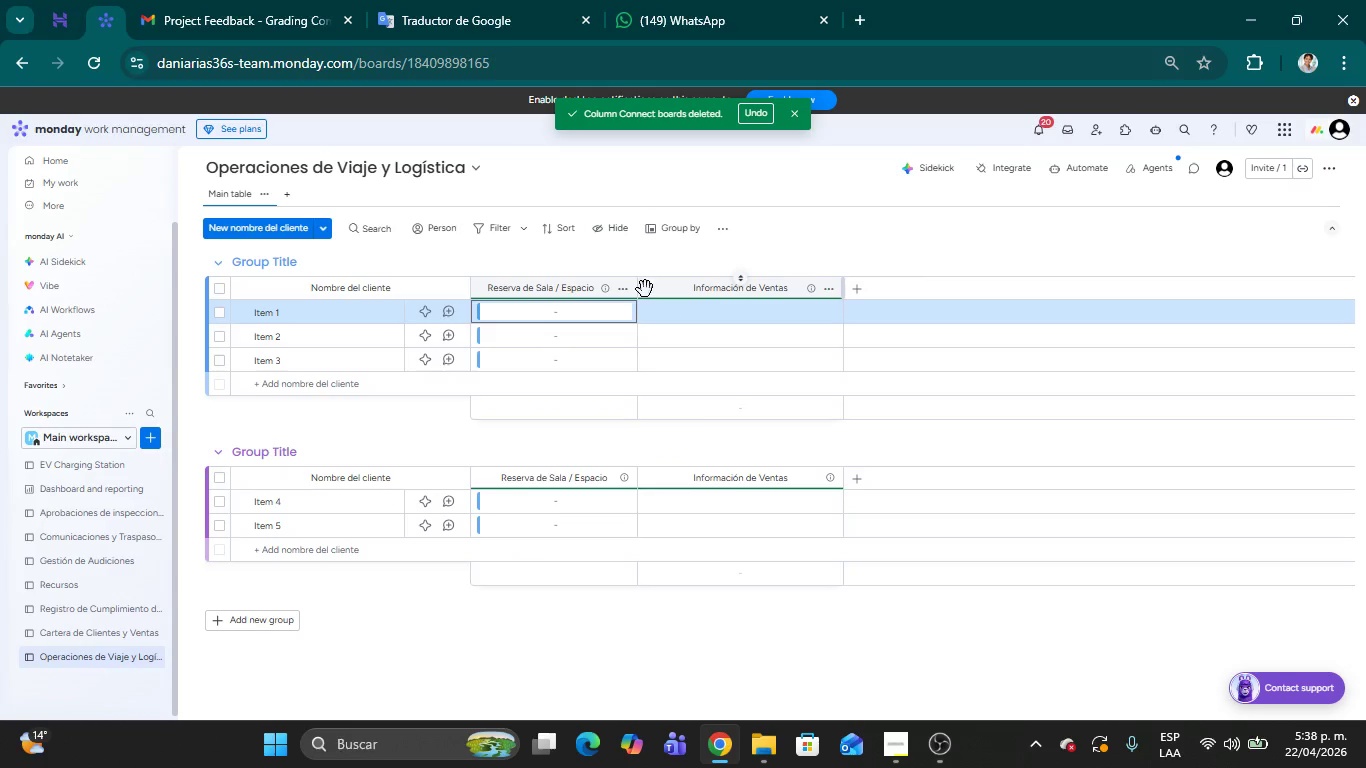 
left_click([627, 296])
 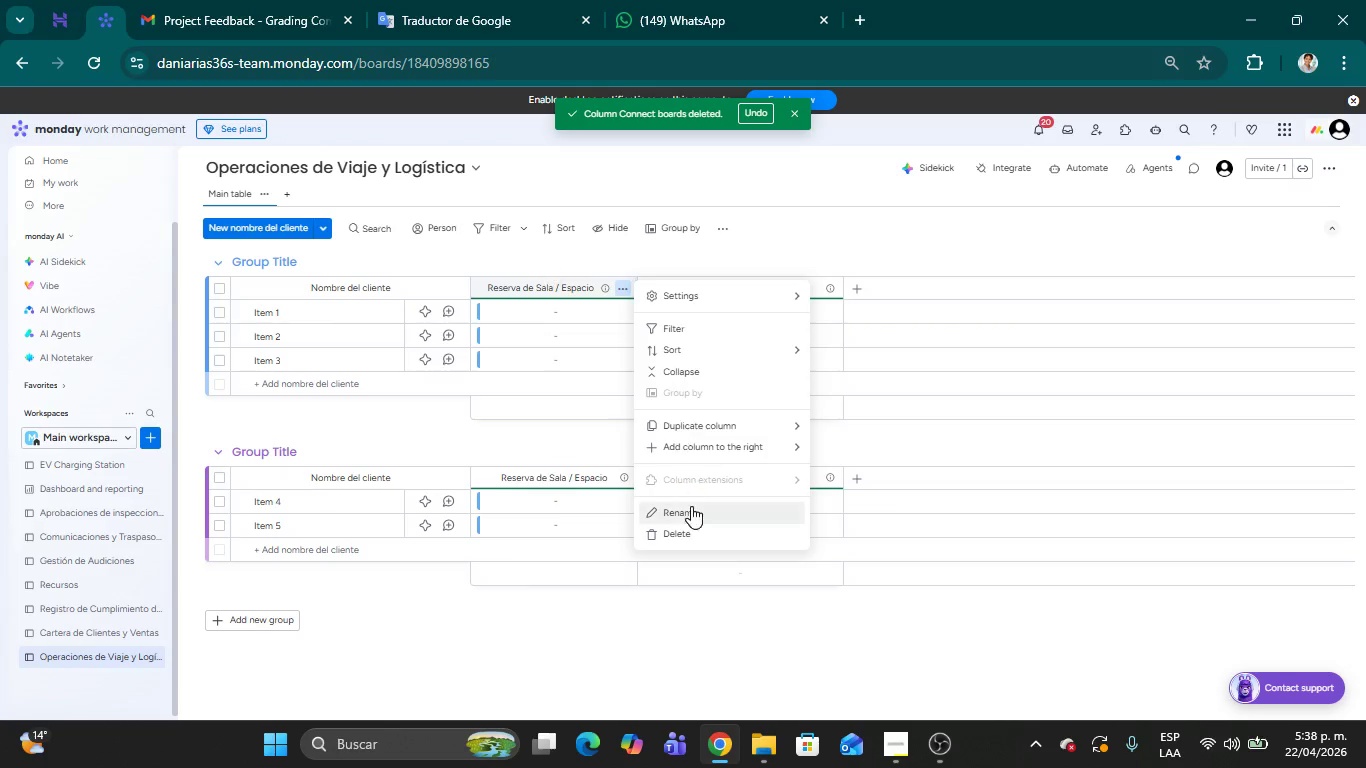 
left_click([694, 530])
 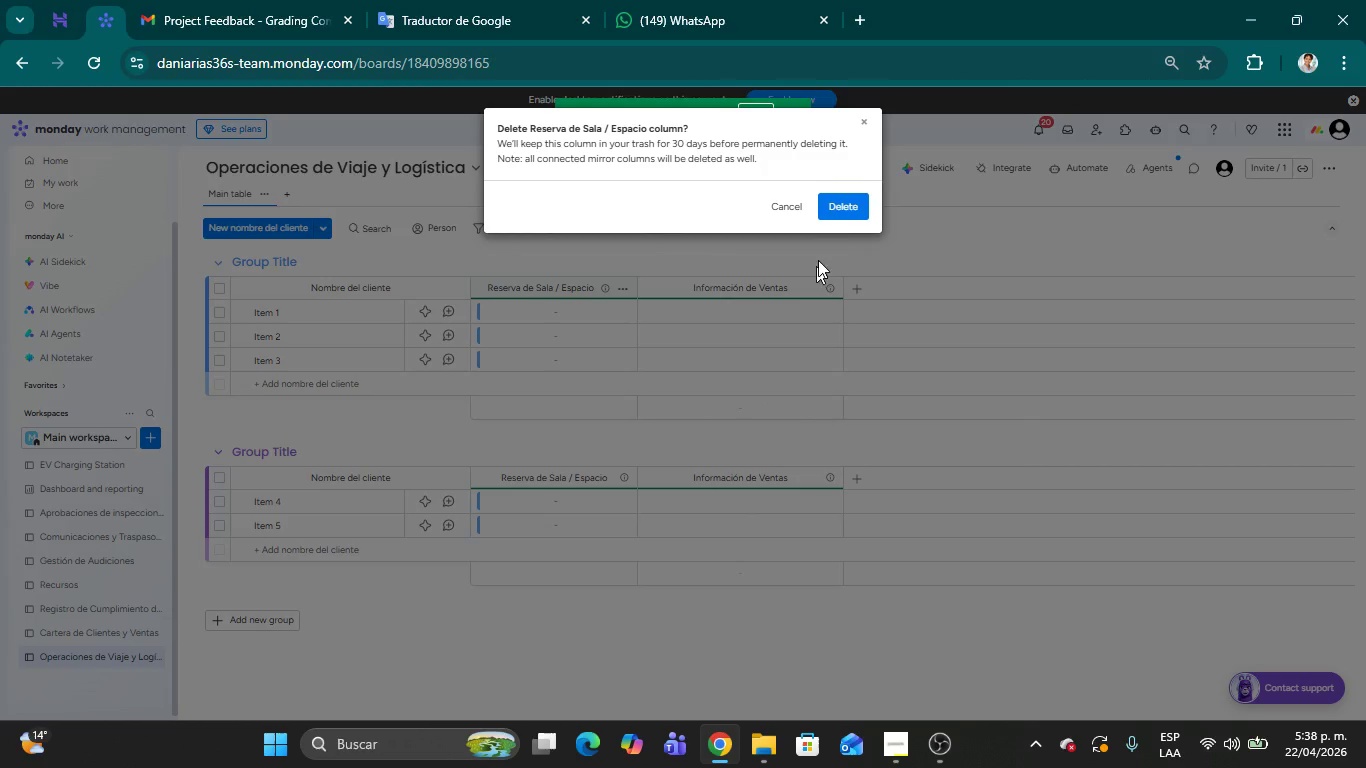 
left_click([847, 210])
 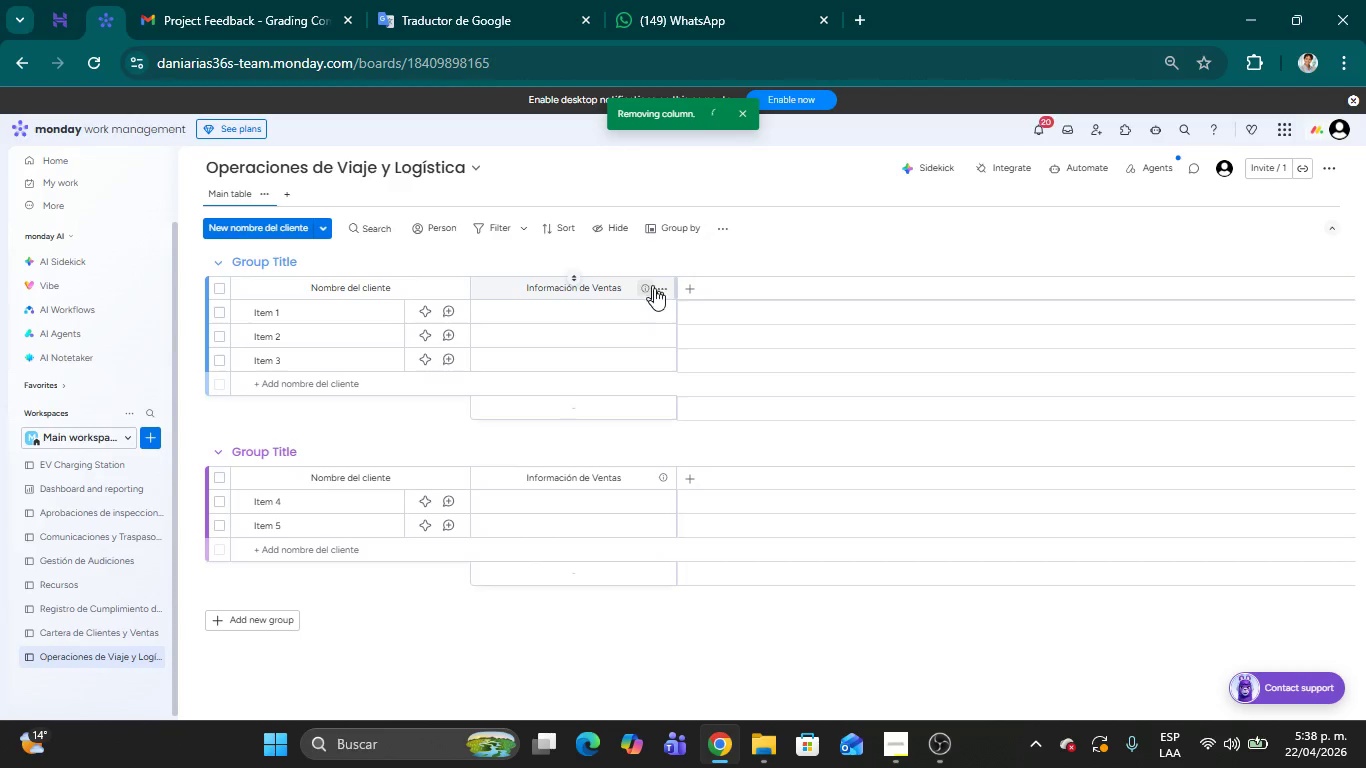 
left_click([661, 289])
 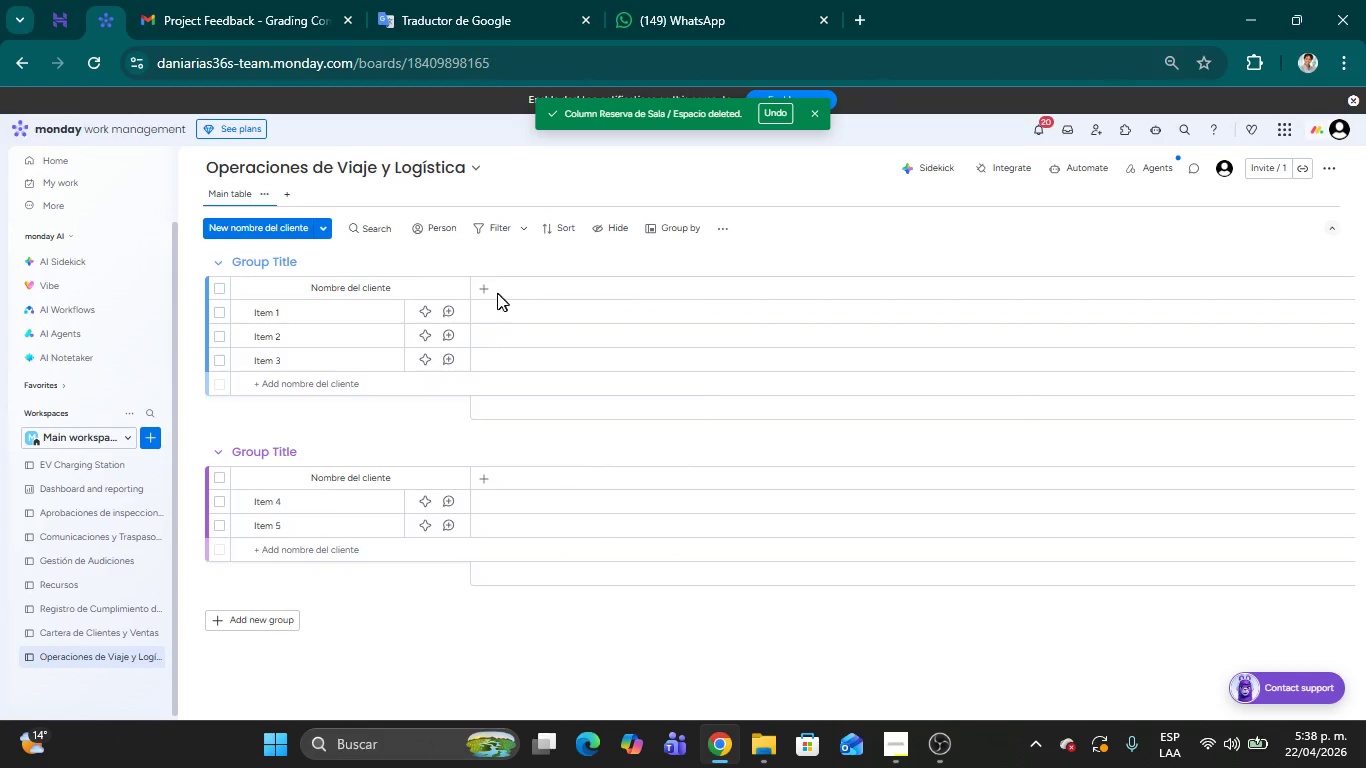 
left_click([484, 291])
 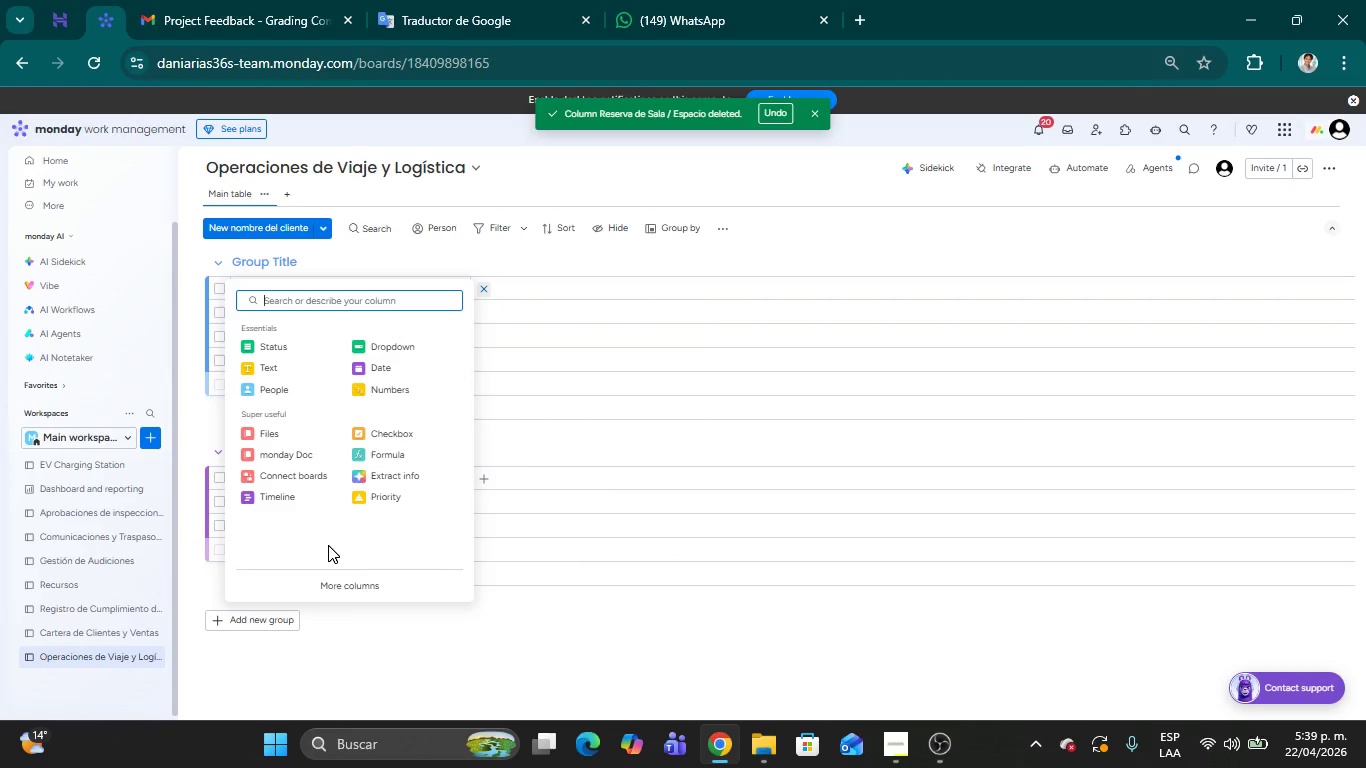 
left_click([301, 479])
 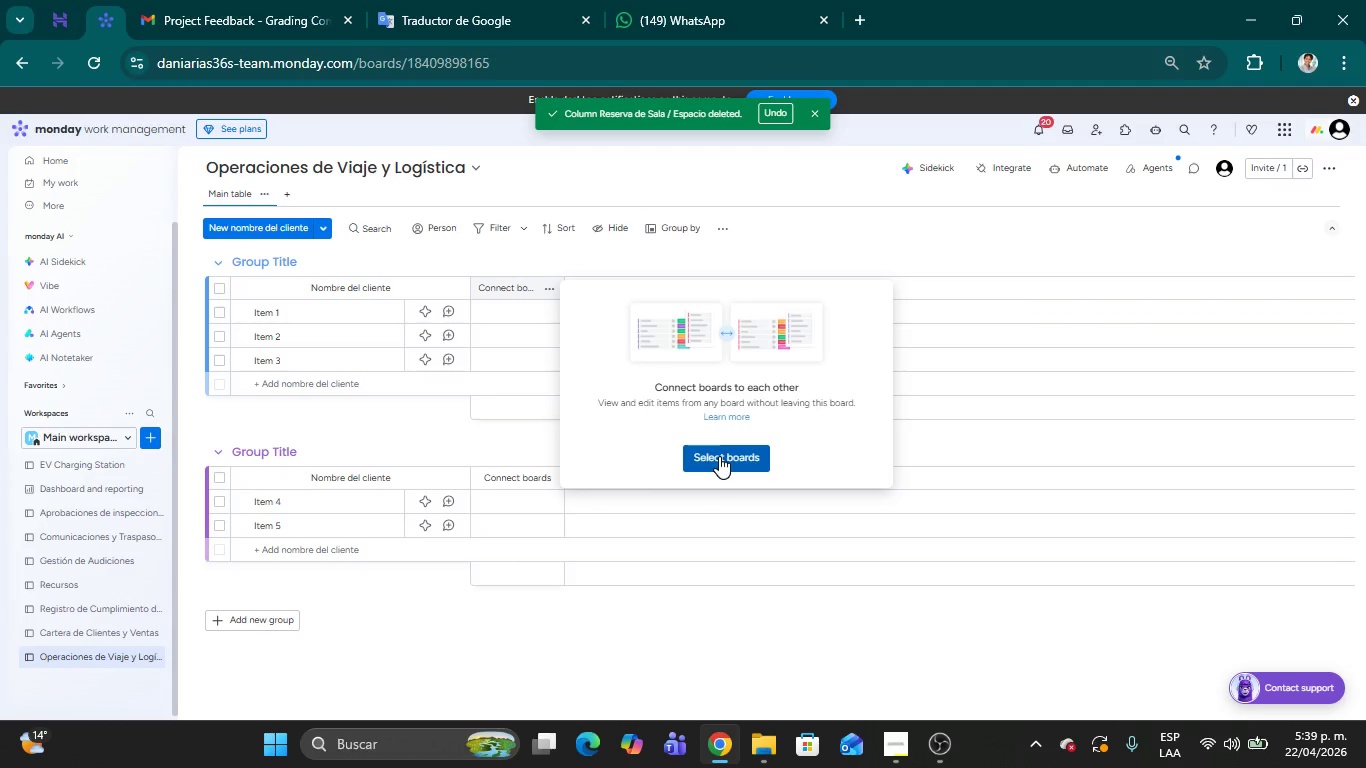 
wait(8.16)
 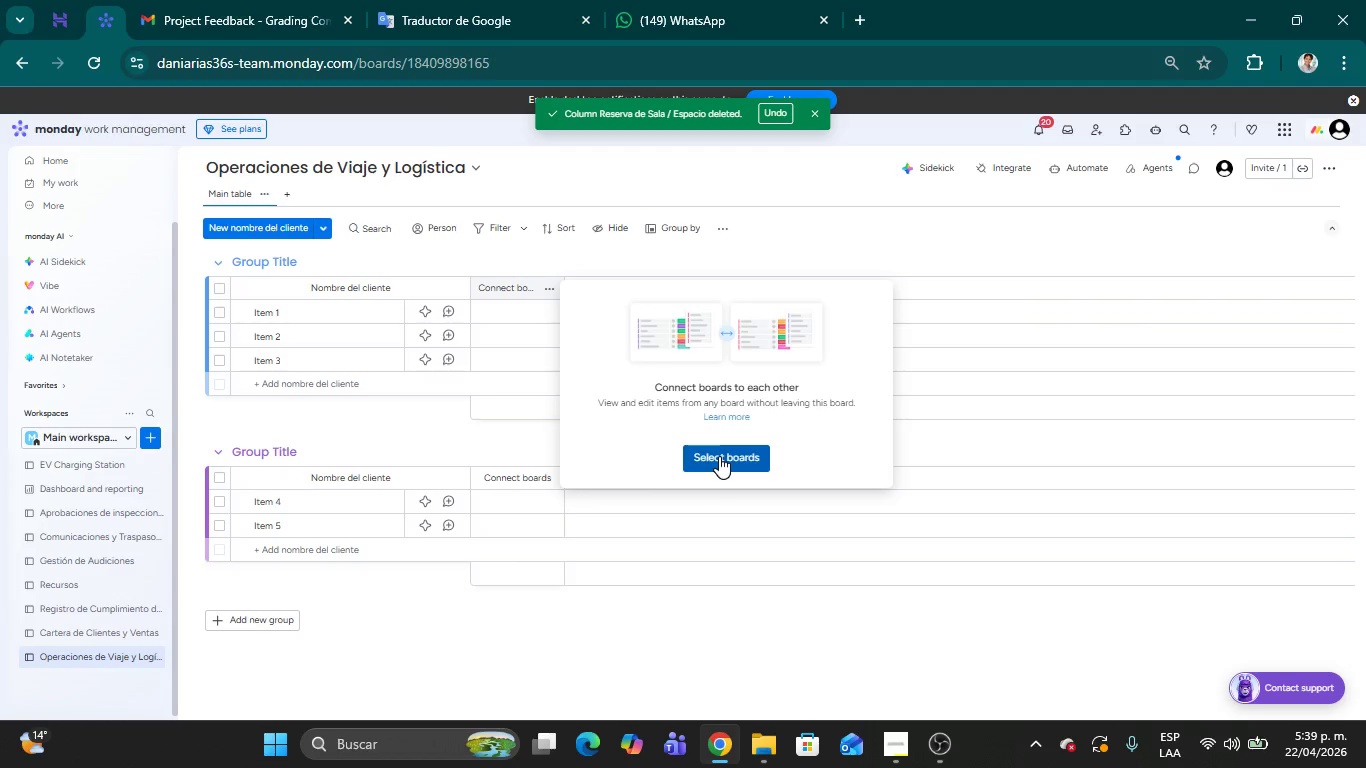 
left_click([719, 456])
 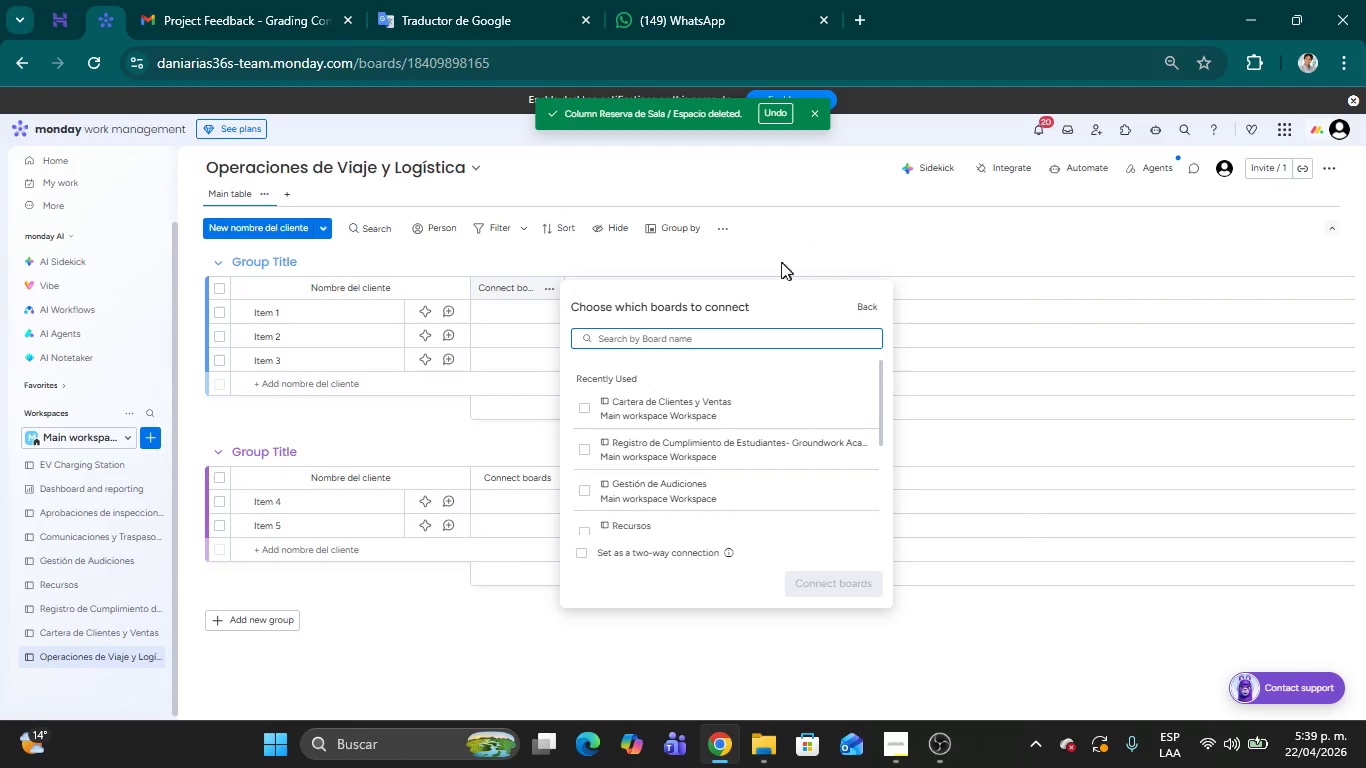 
left_click([571, 292])
 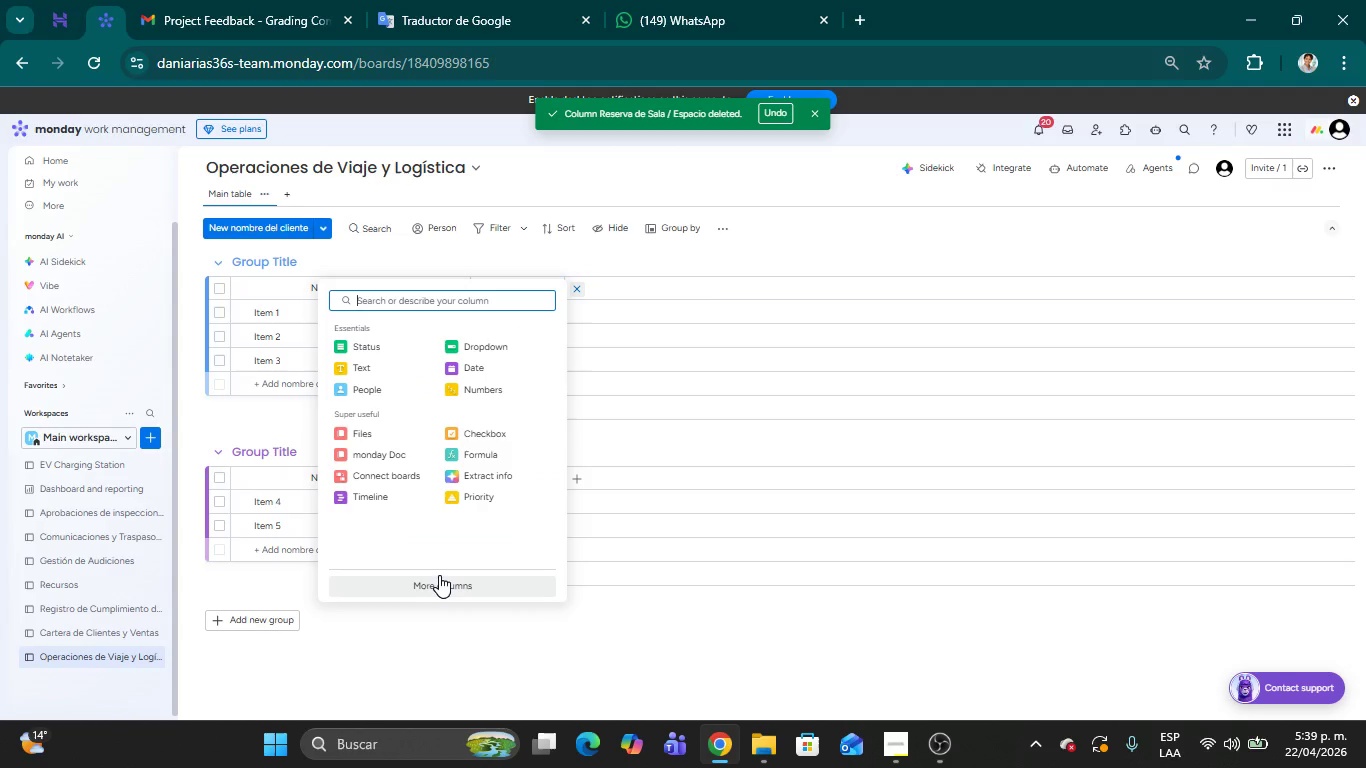 
left_click([448, 579])
 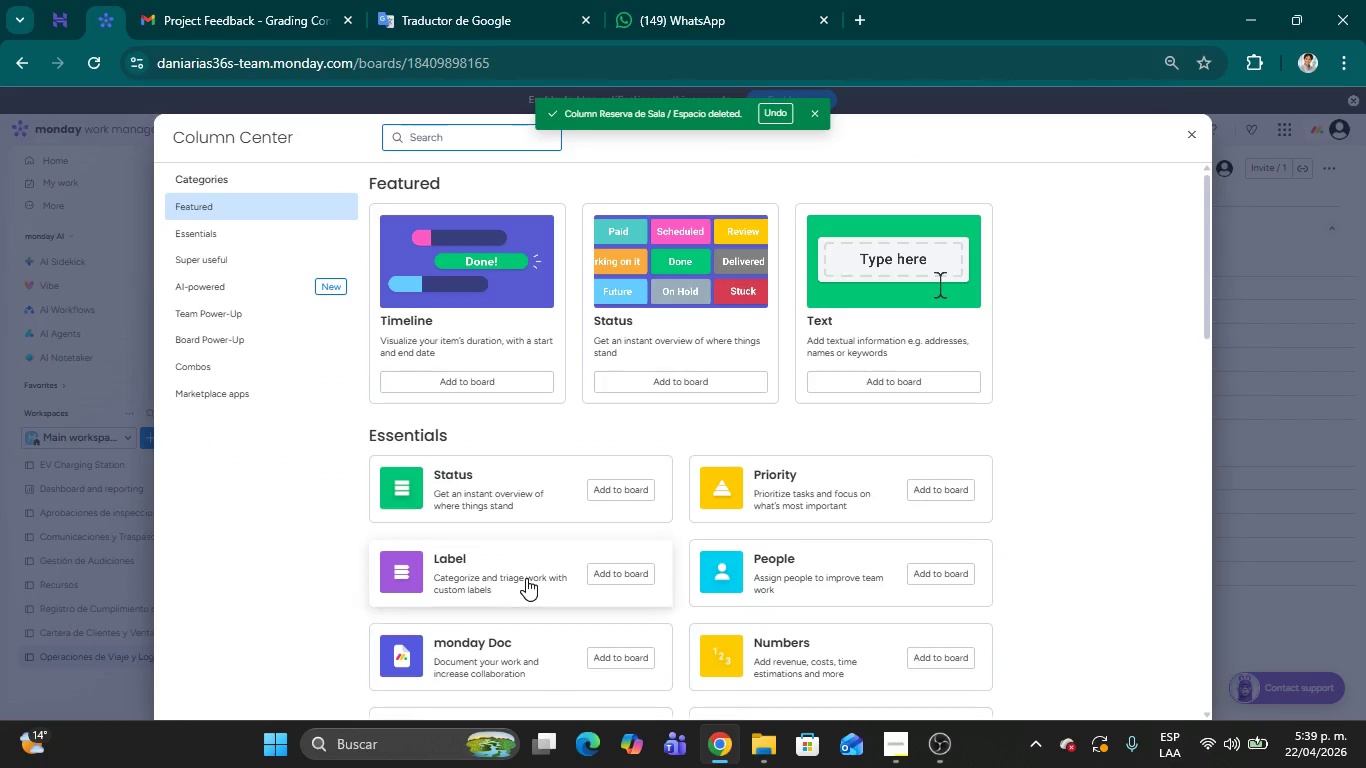 
type(mi)
 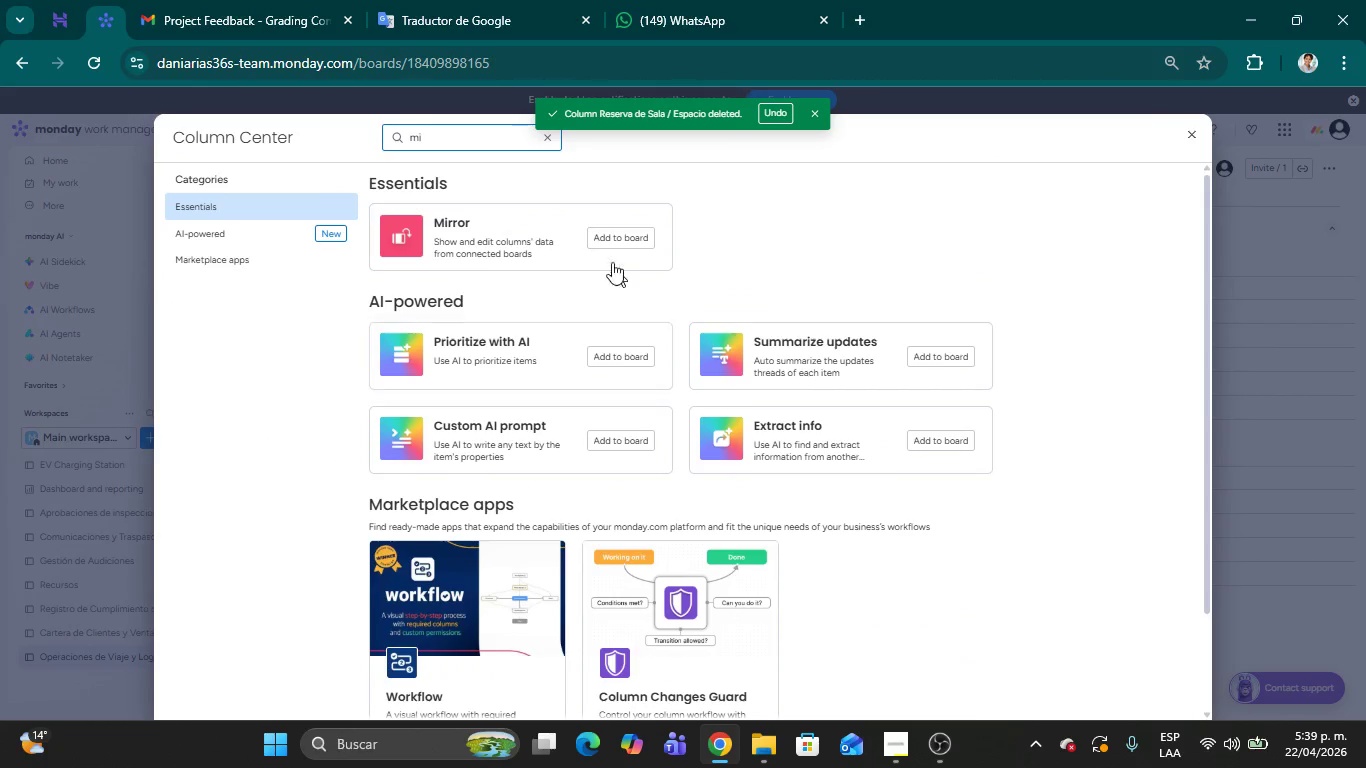 
left_click([598, 231])
 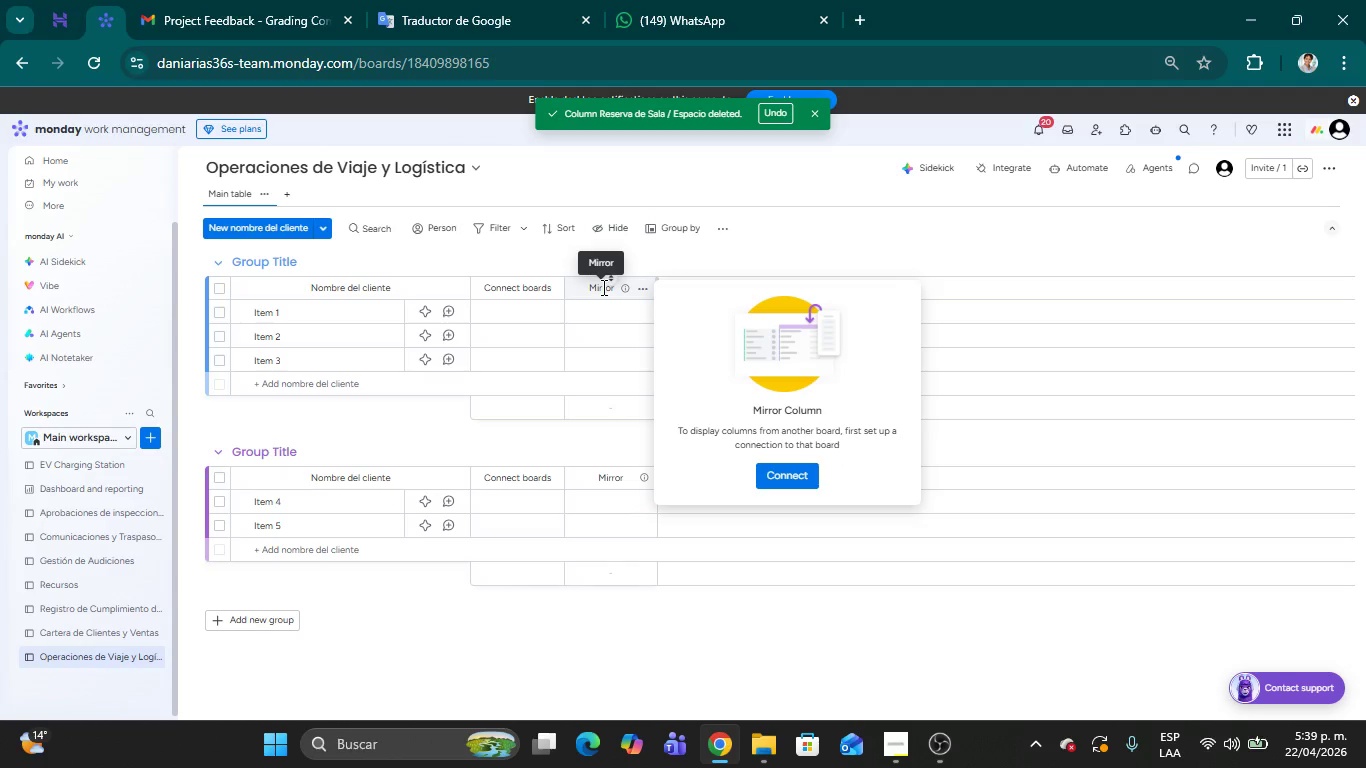 
wait(15.44)
 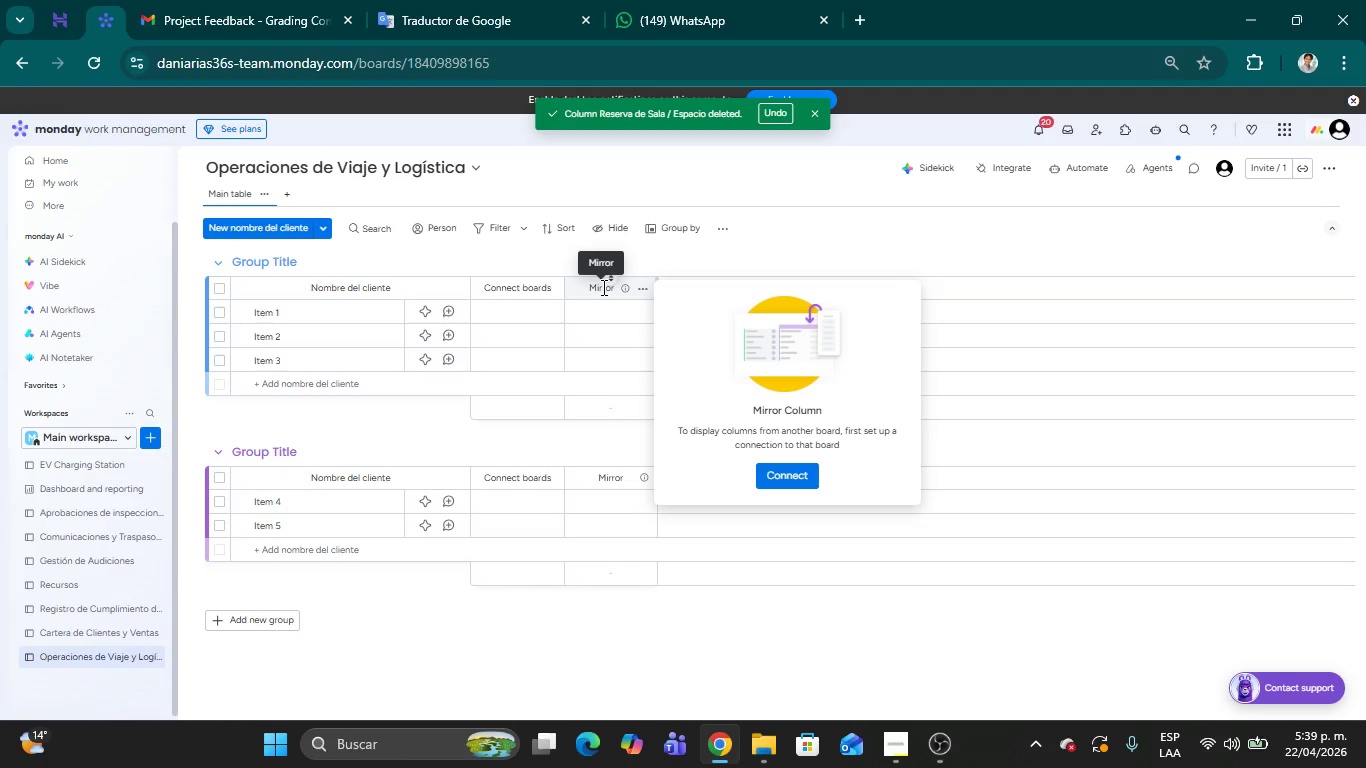 
left_click([526, 294])
 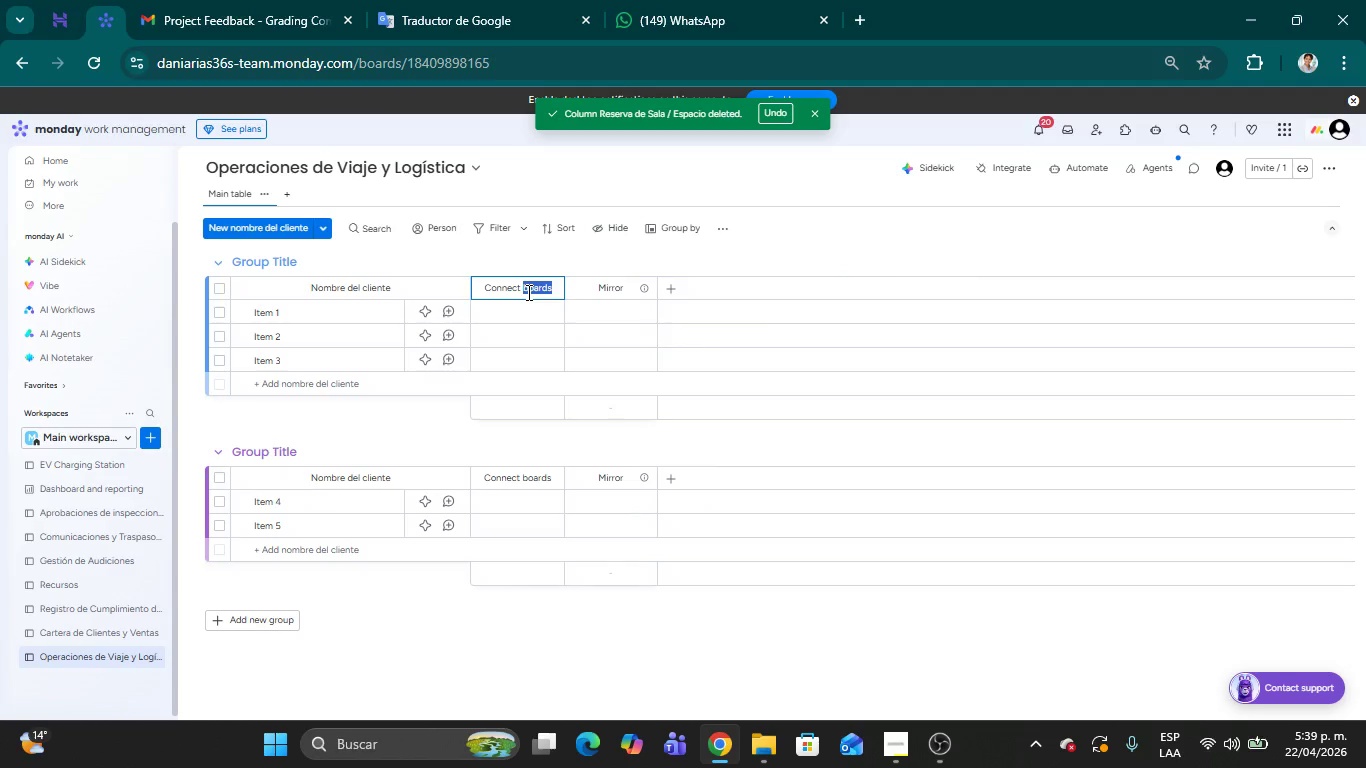 
key(Backspace)
 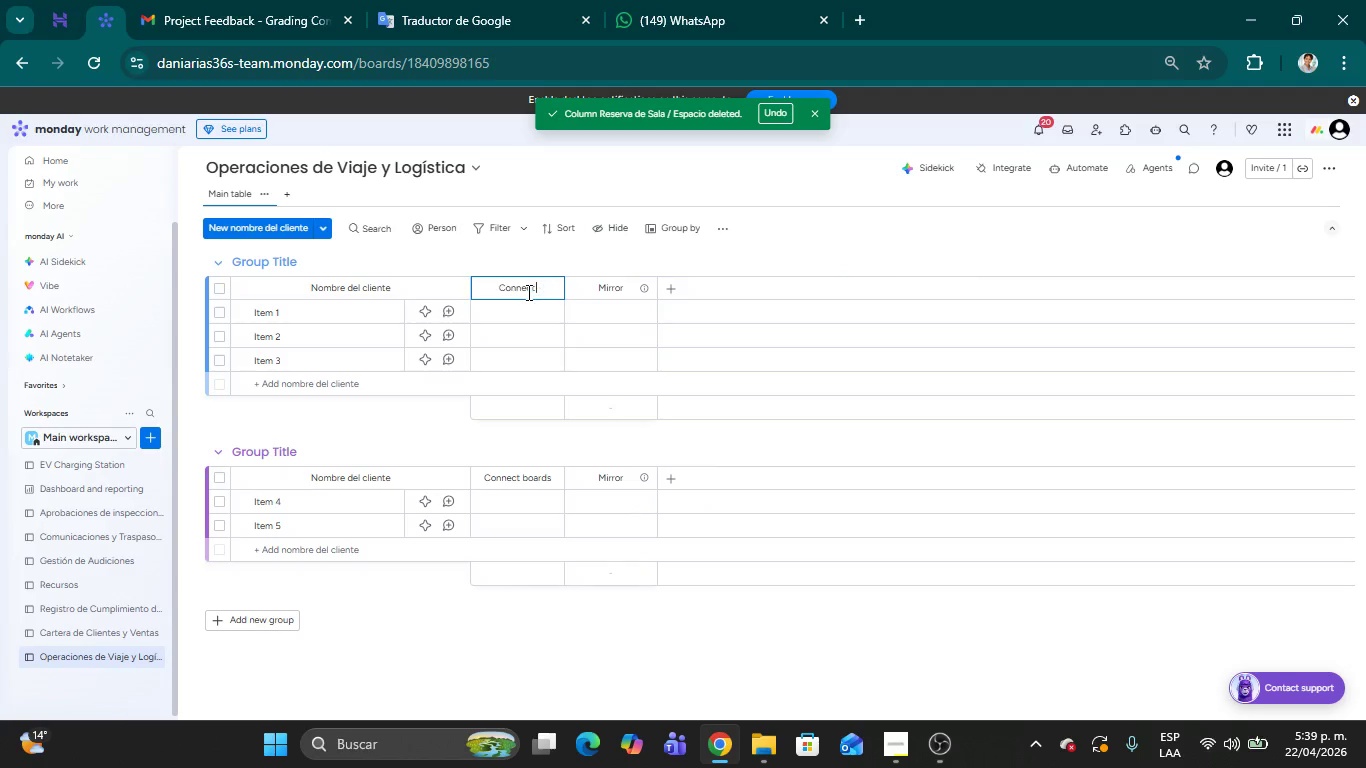 
key(Backspace)
 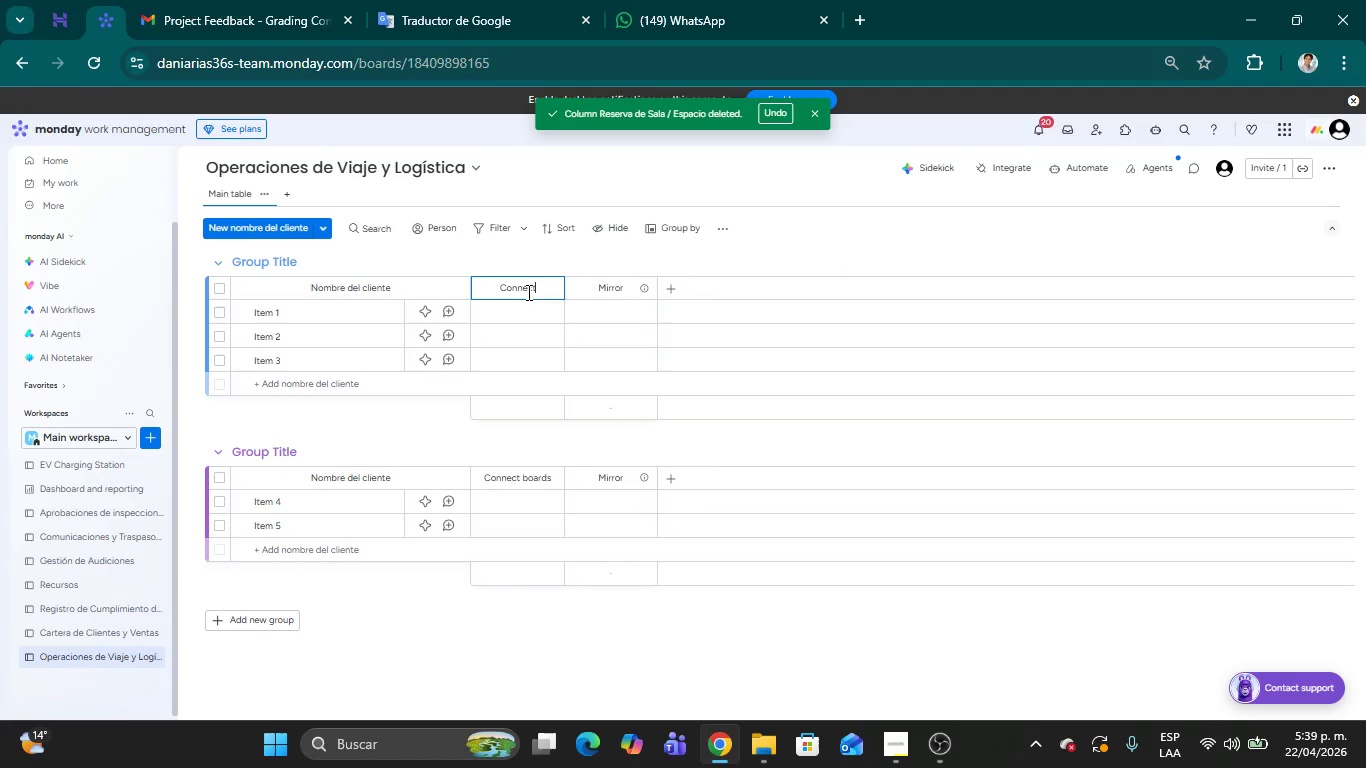 
key(Backspace)
 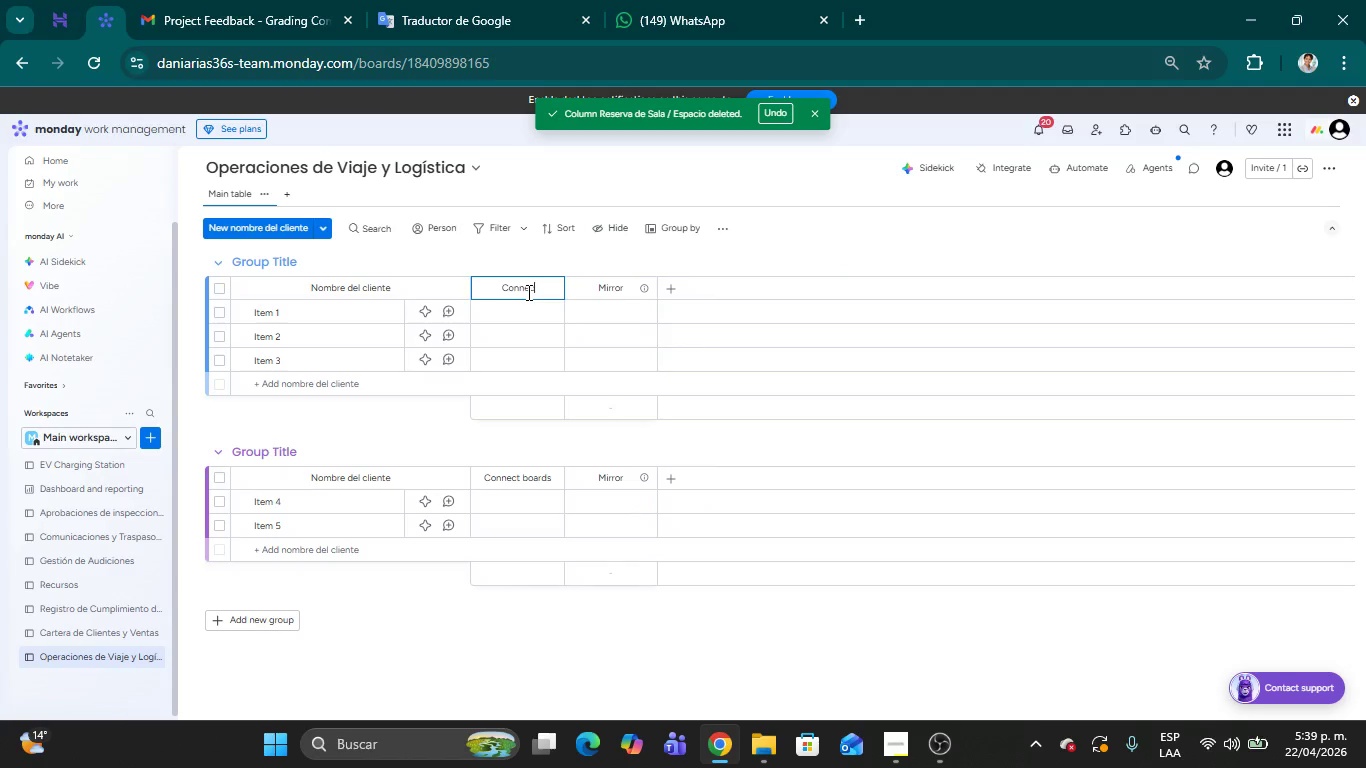 
key(Backspace)
 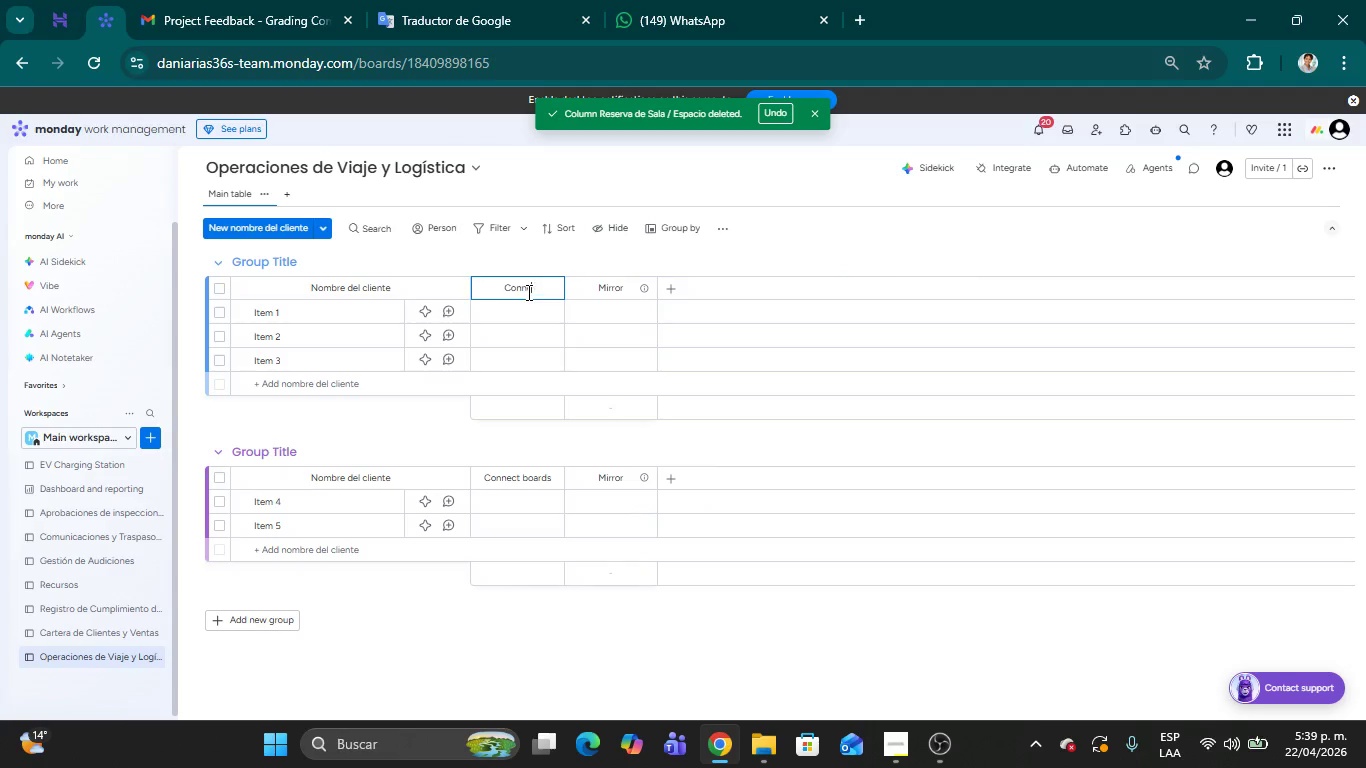 
key(Backspace)
 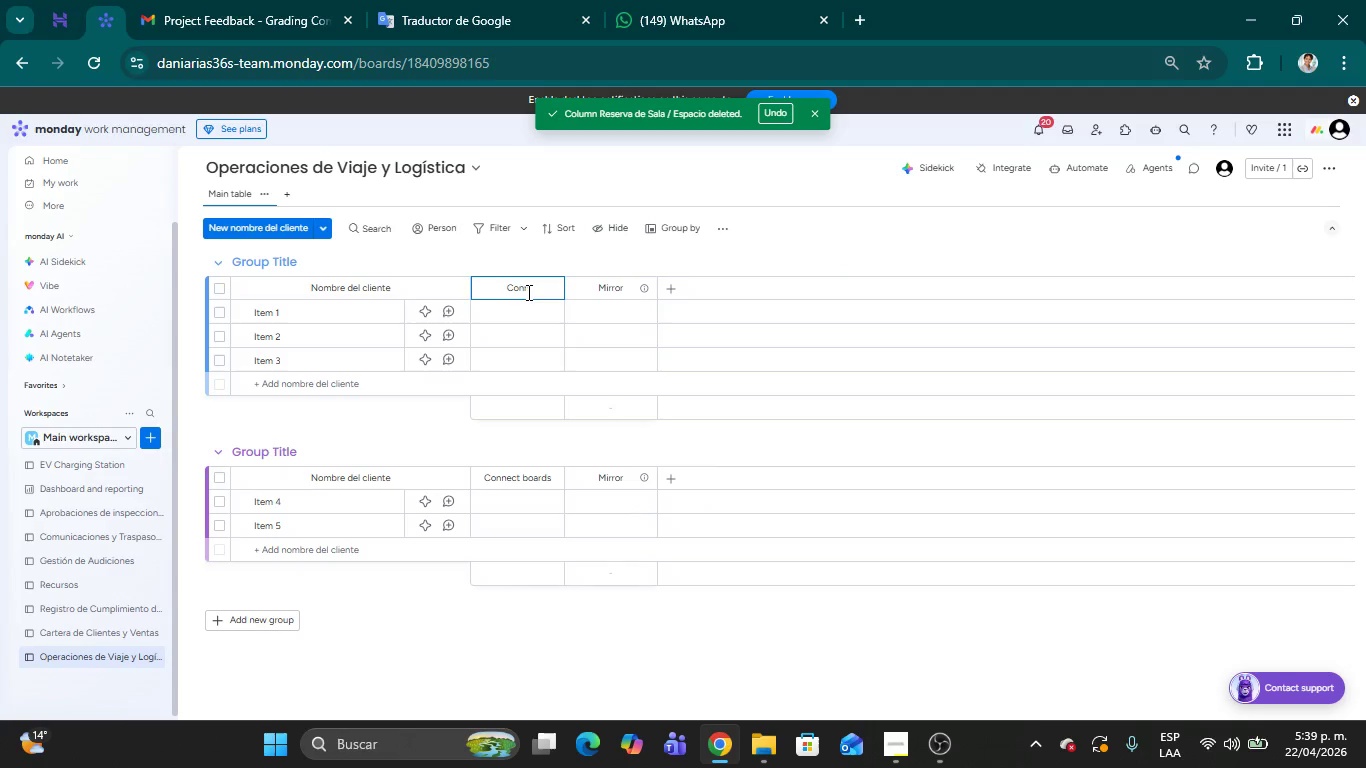 
key(Backspace)
 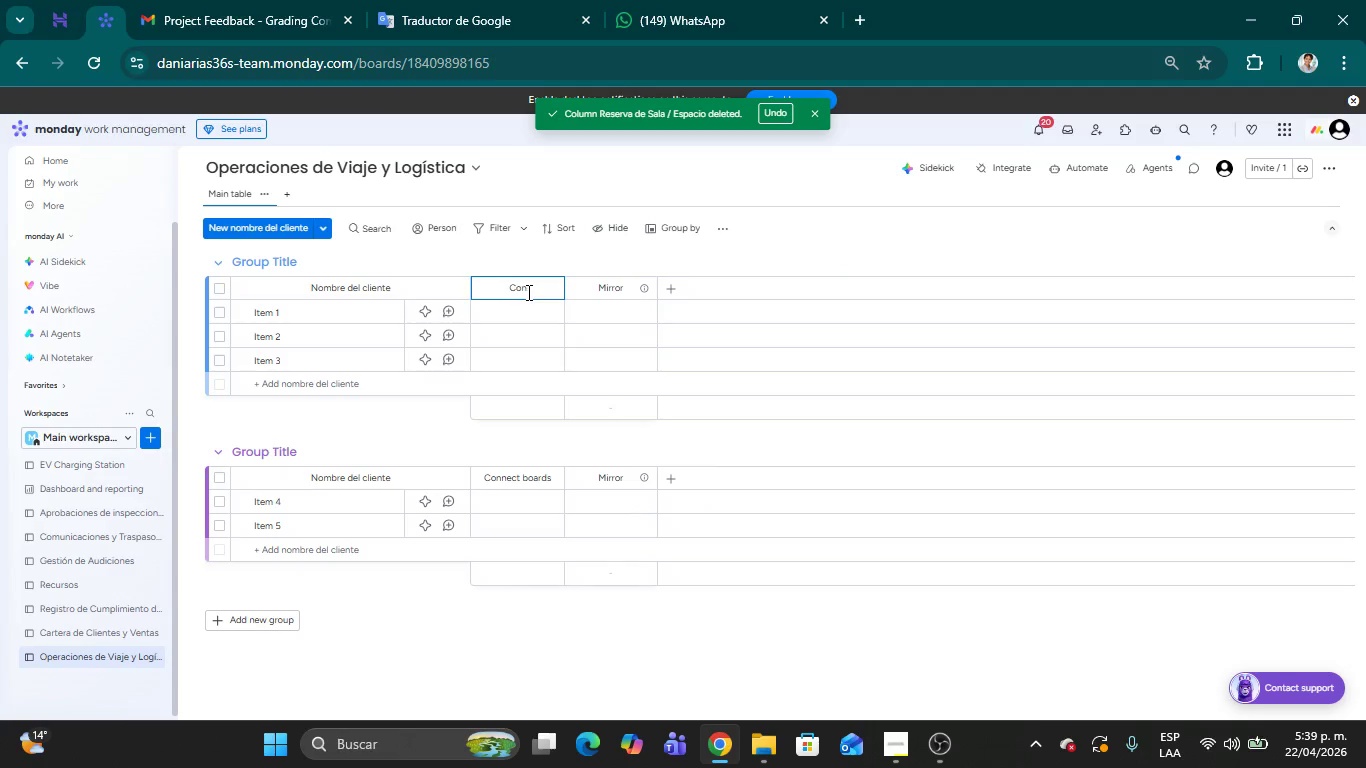 
key(Backspace)
 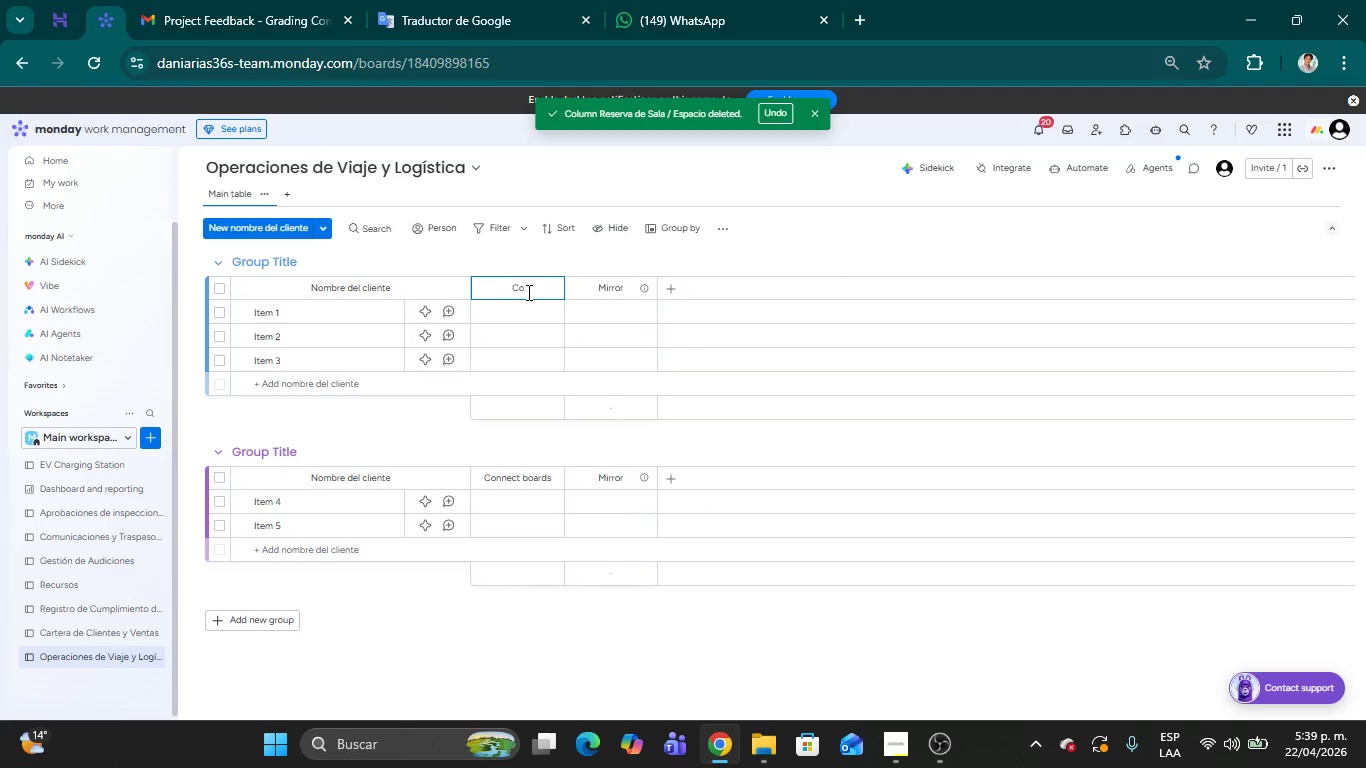 
key(Backspace)
 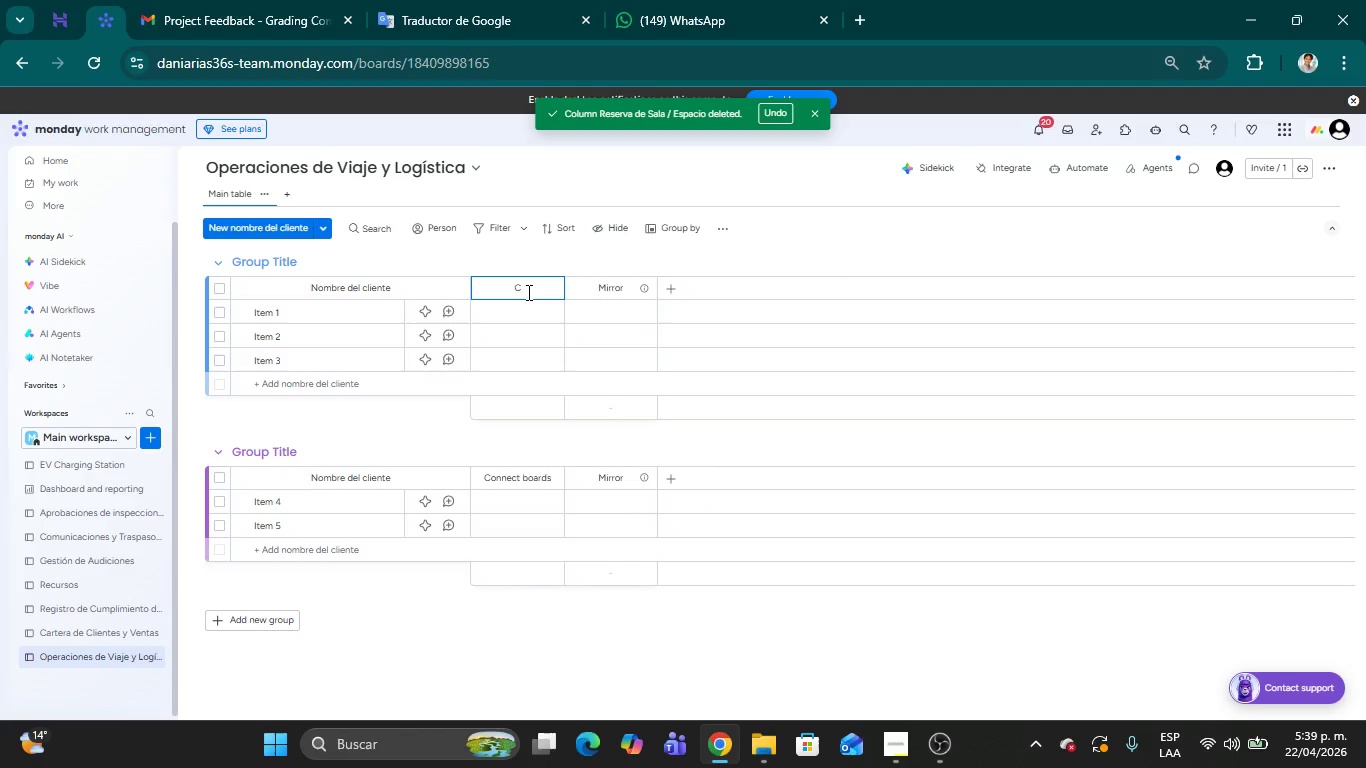 
key(Backspace)
 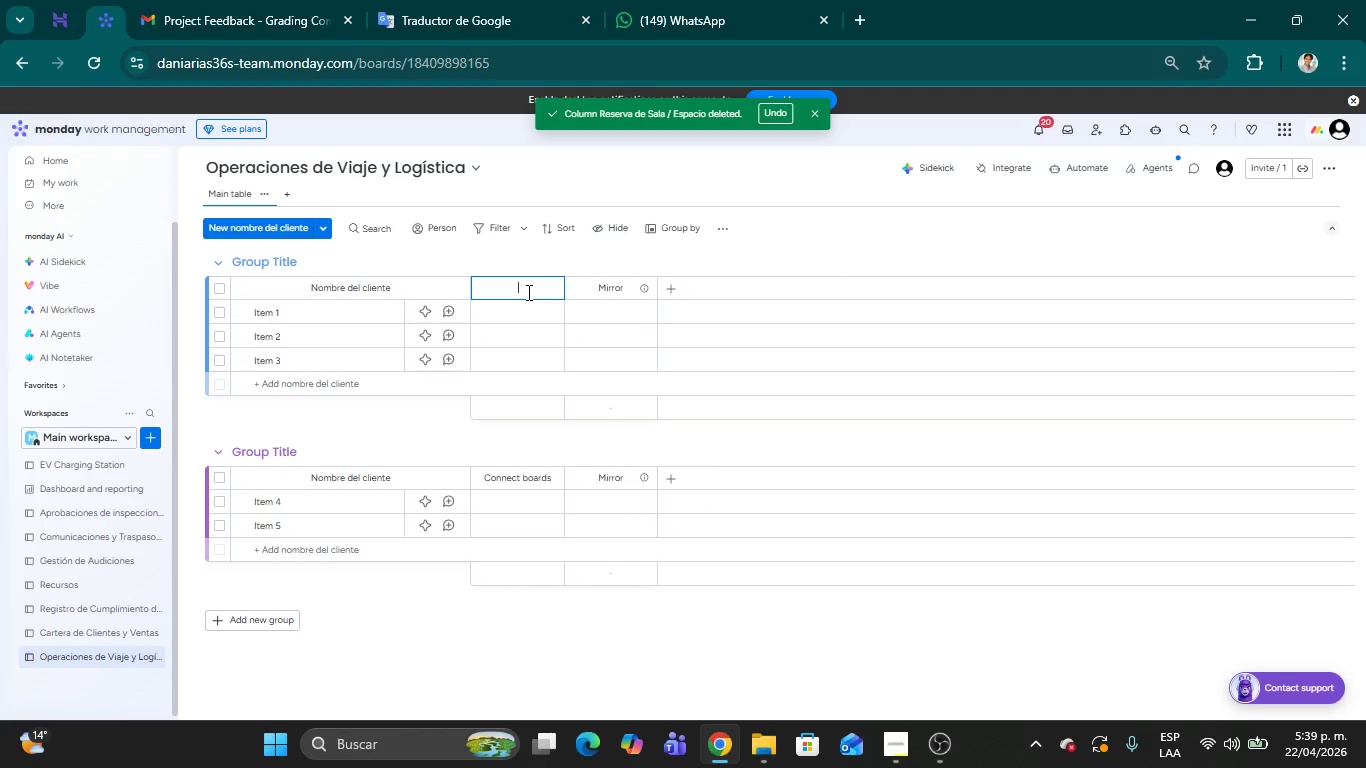 
key(Backspace)
 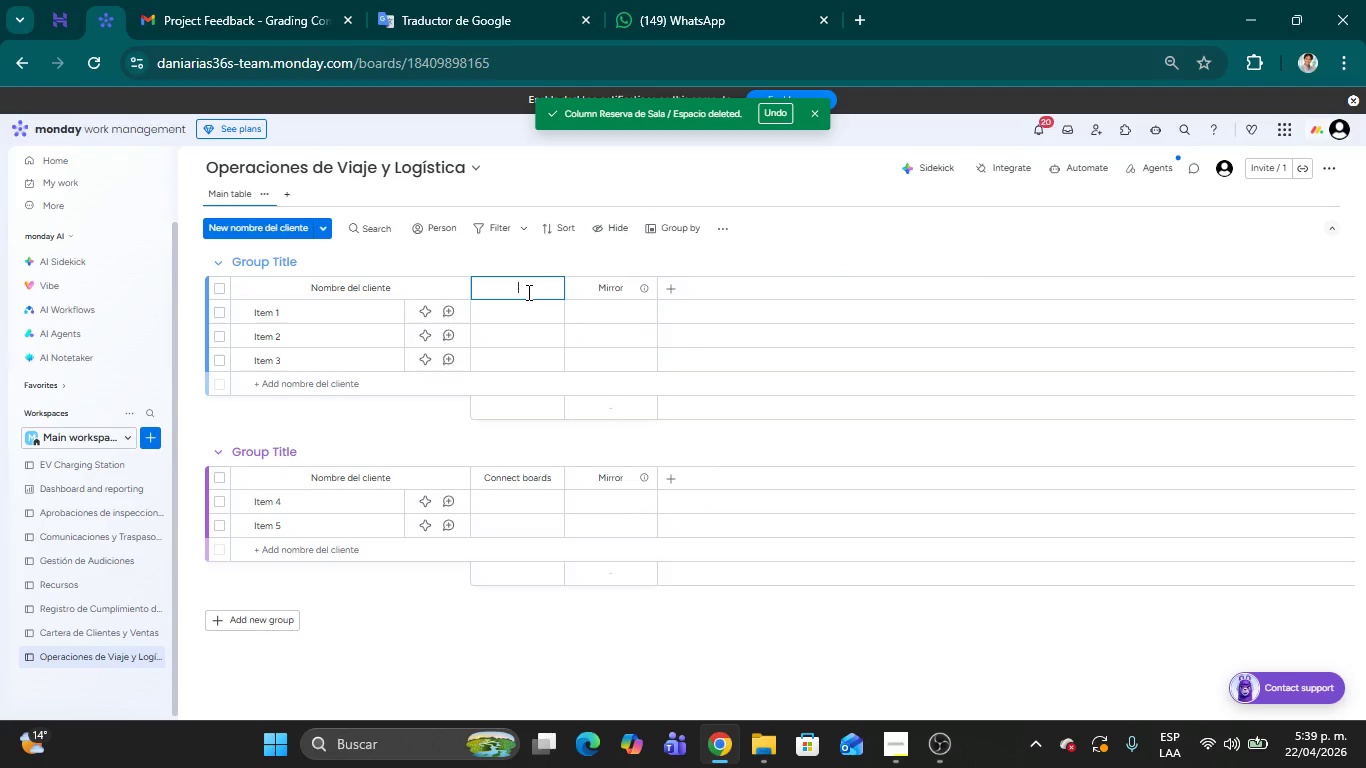 
type(Reserva de Sala &)
 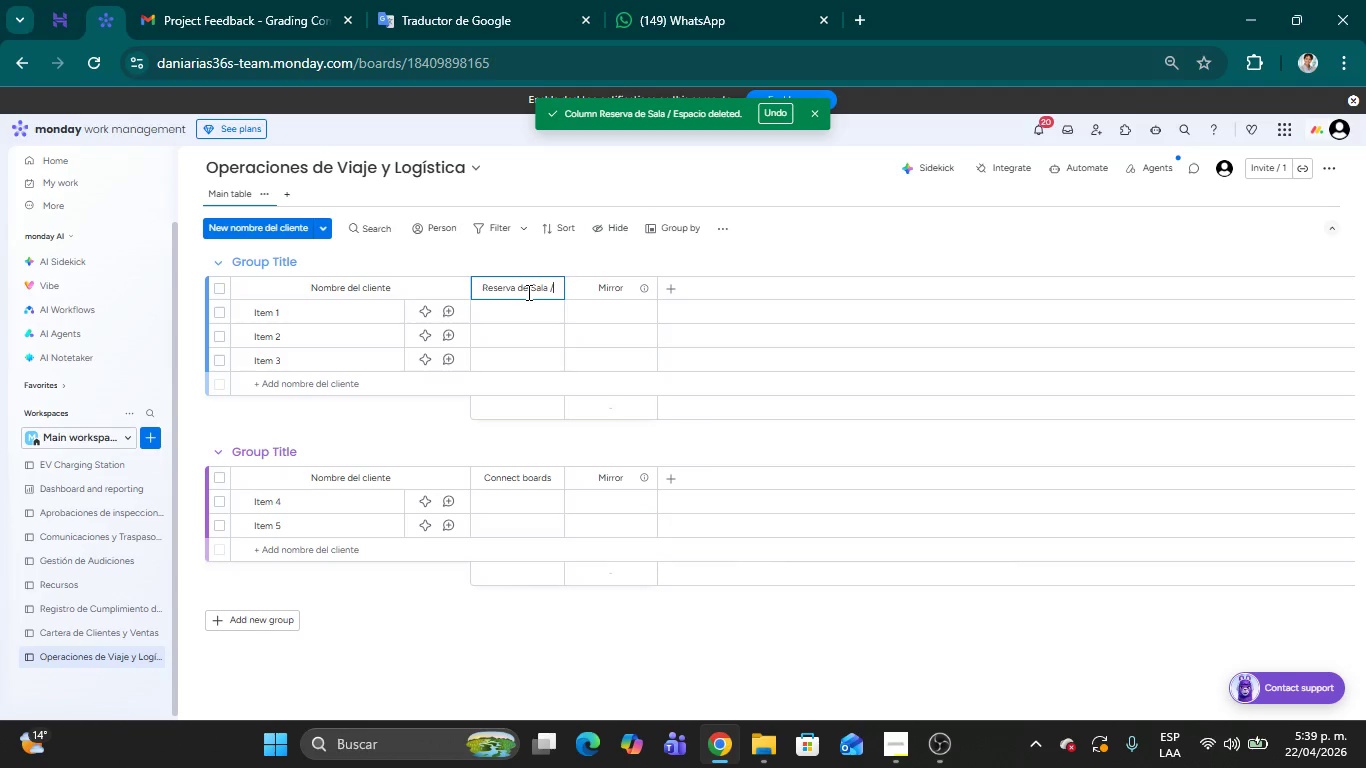 
type( Espacio)
 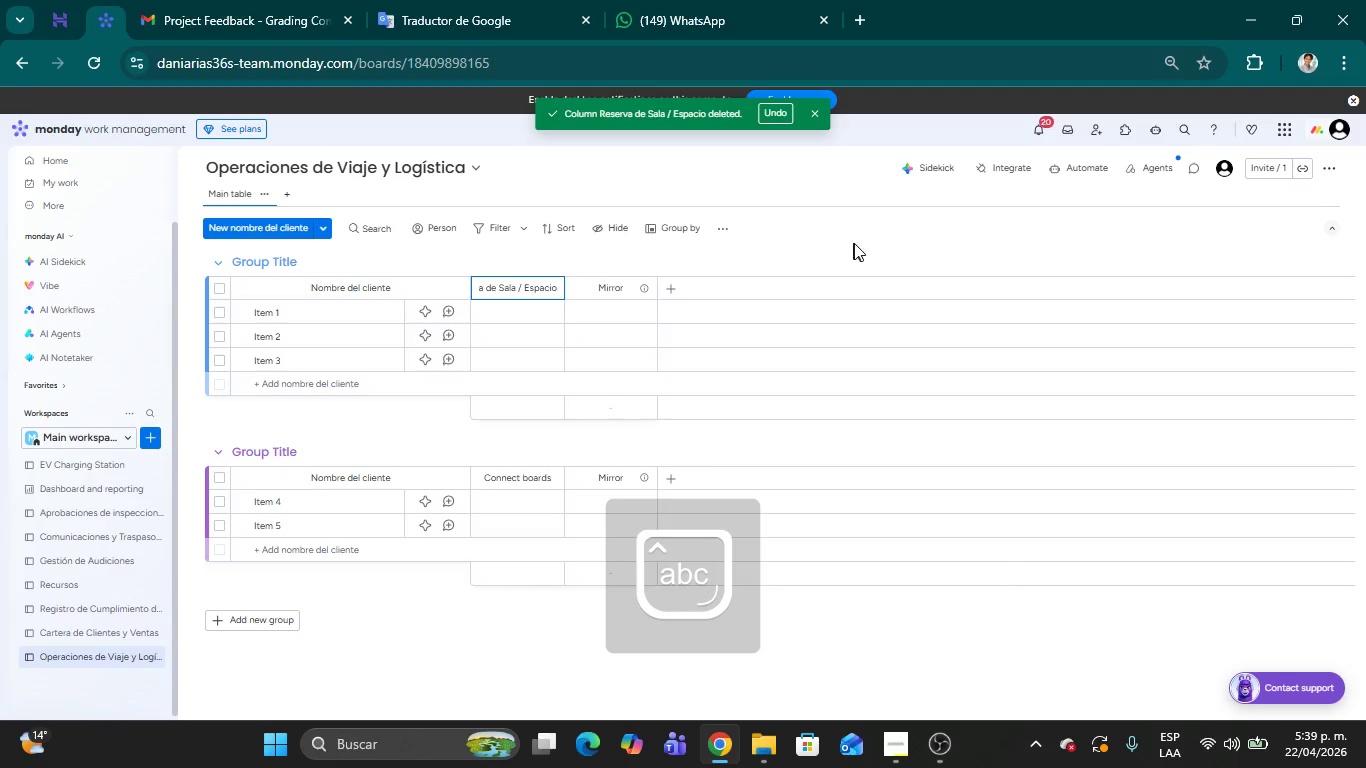 
left_click([882, 246])
 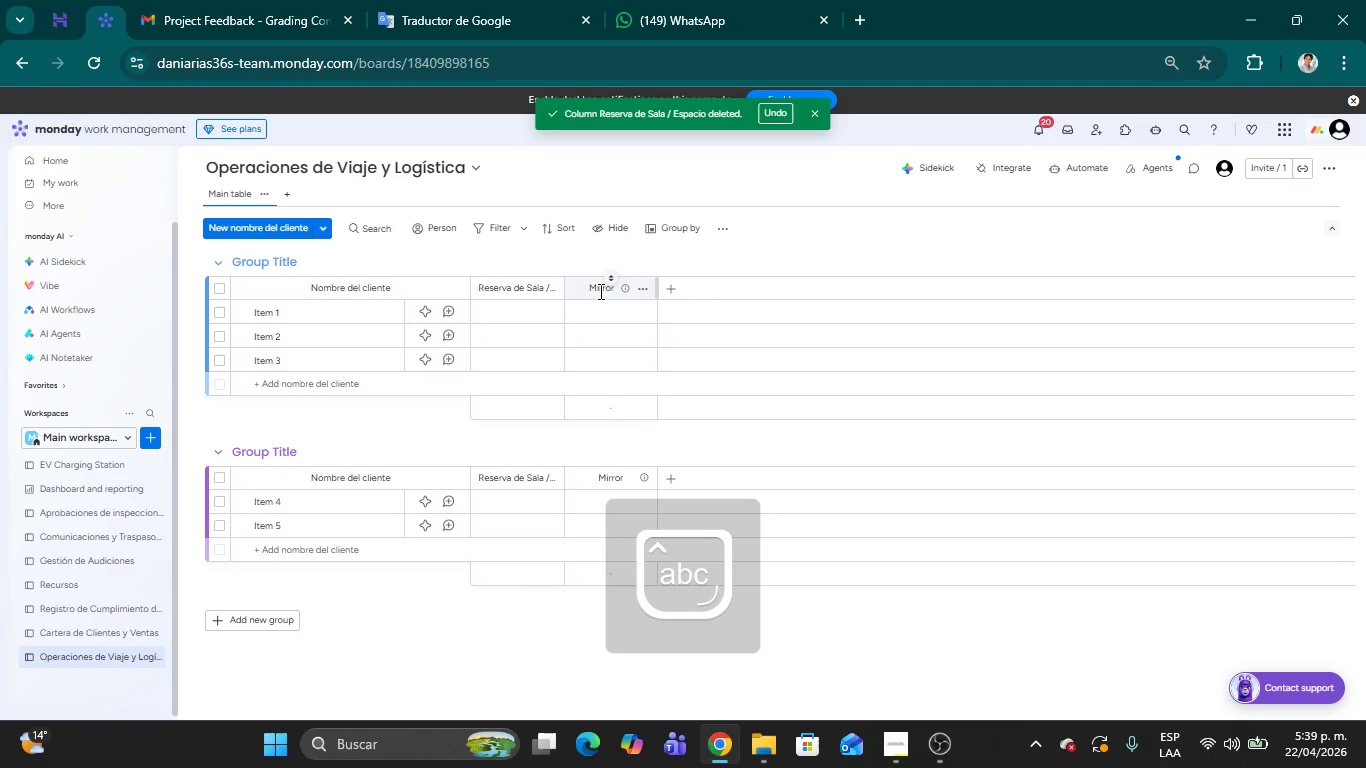 
double_click([600, 292])
 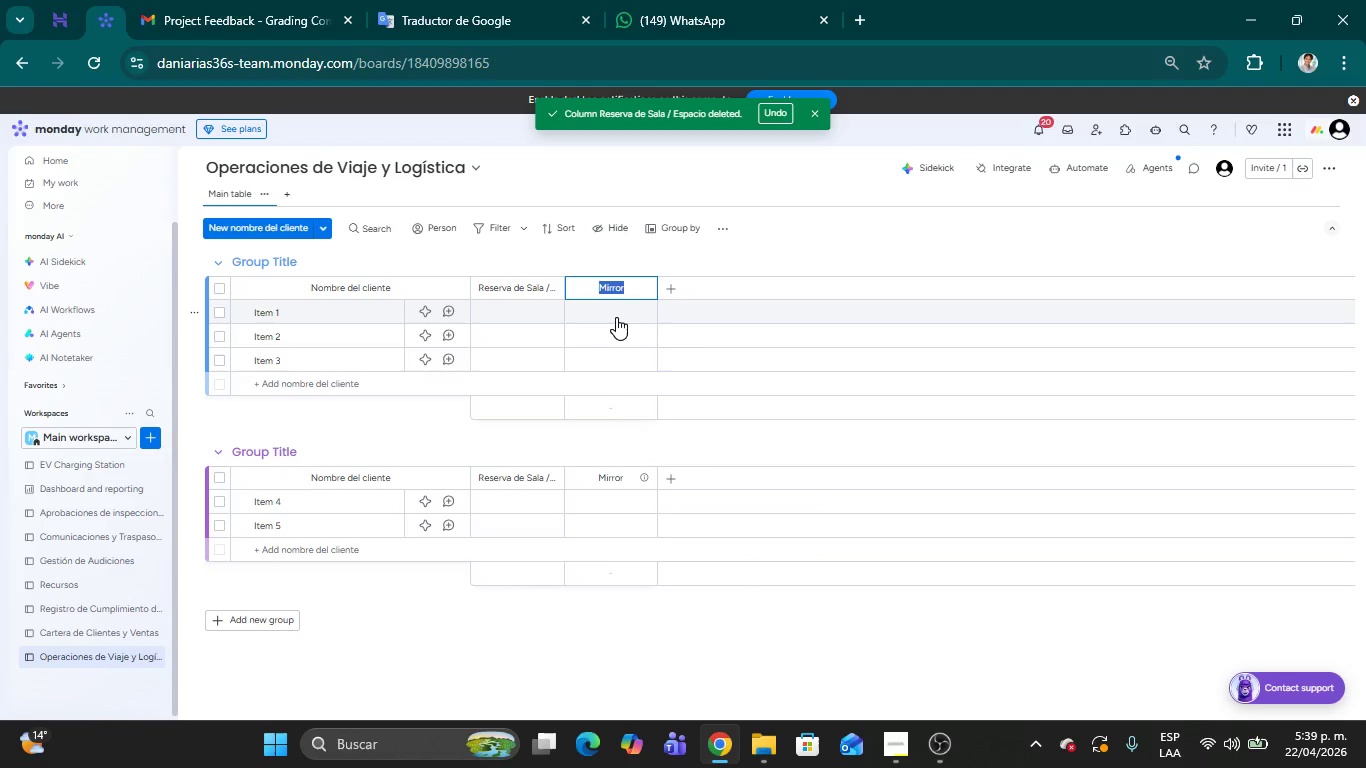 
double_click([615, 315])
 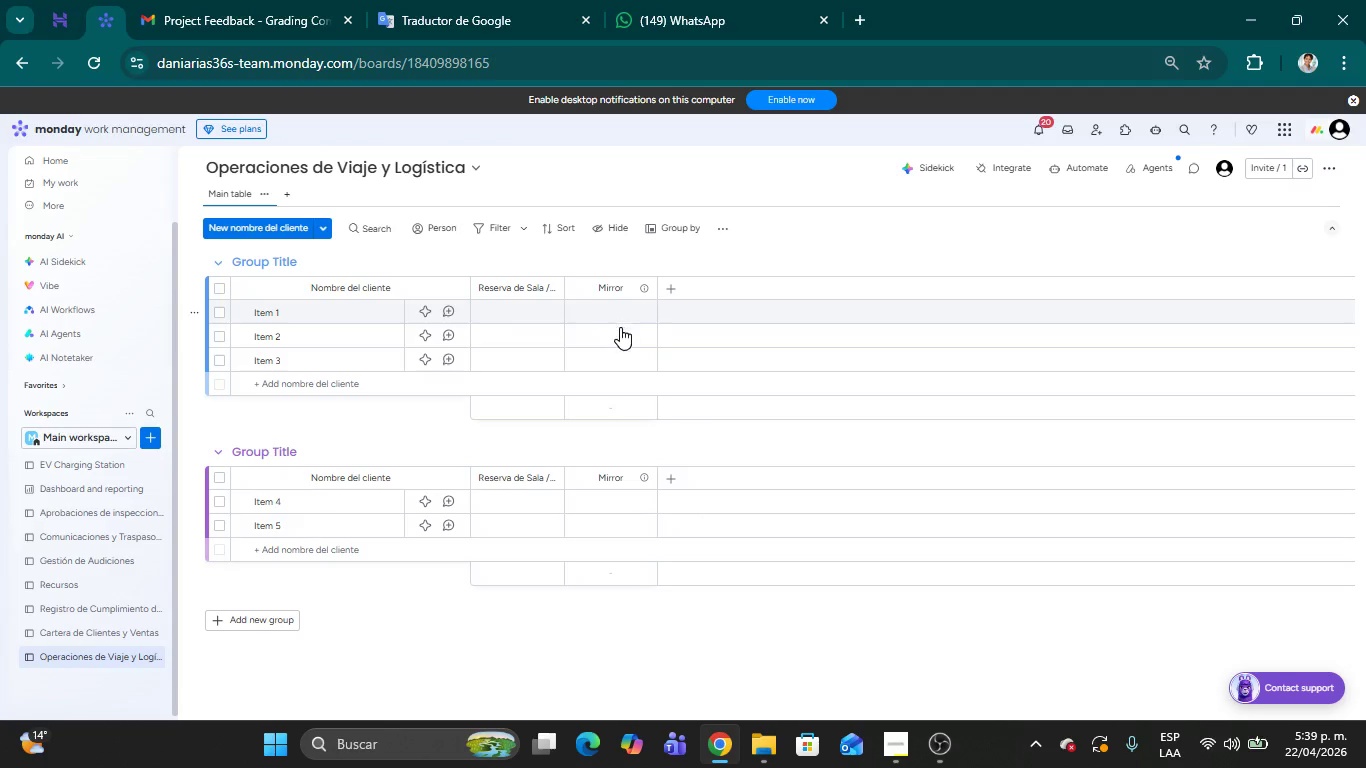 
double_click([609, 311])
 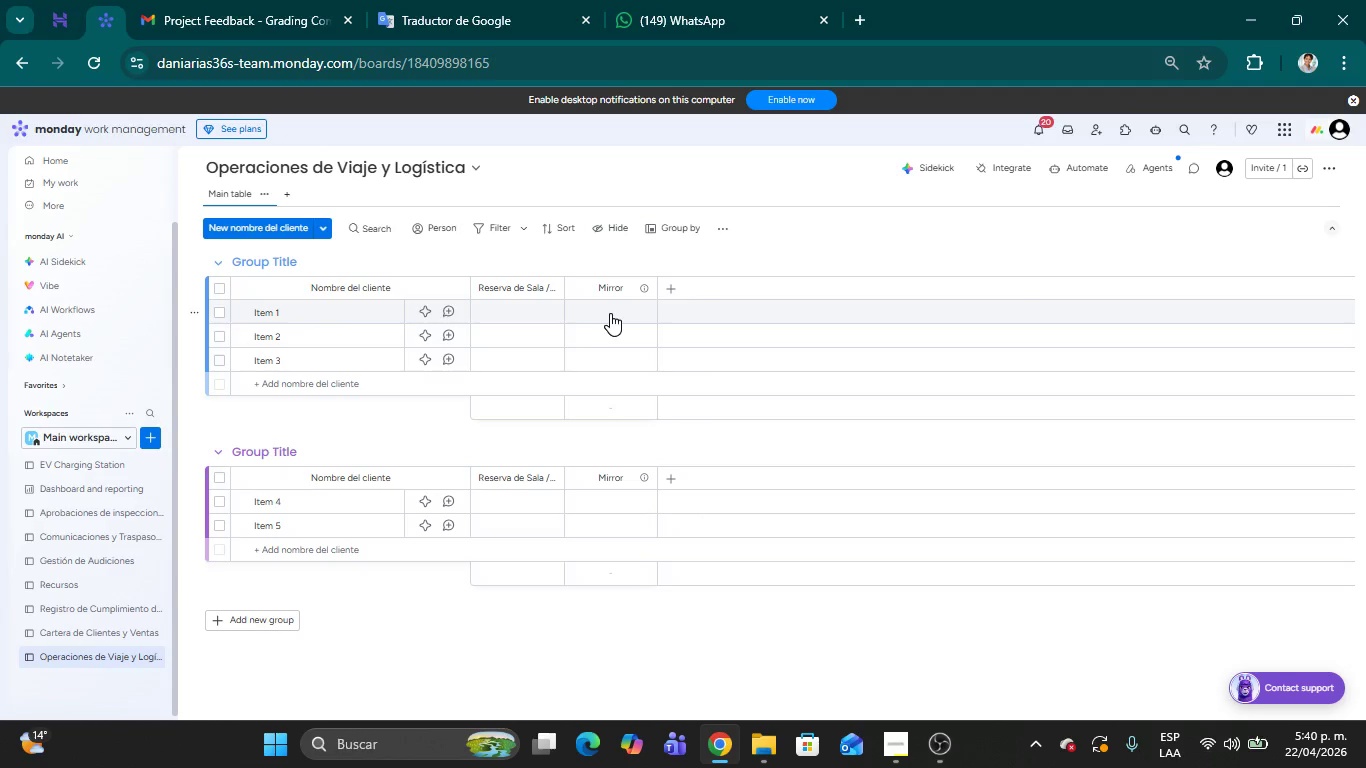 
left_click([605, 307])
 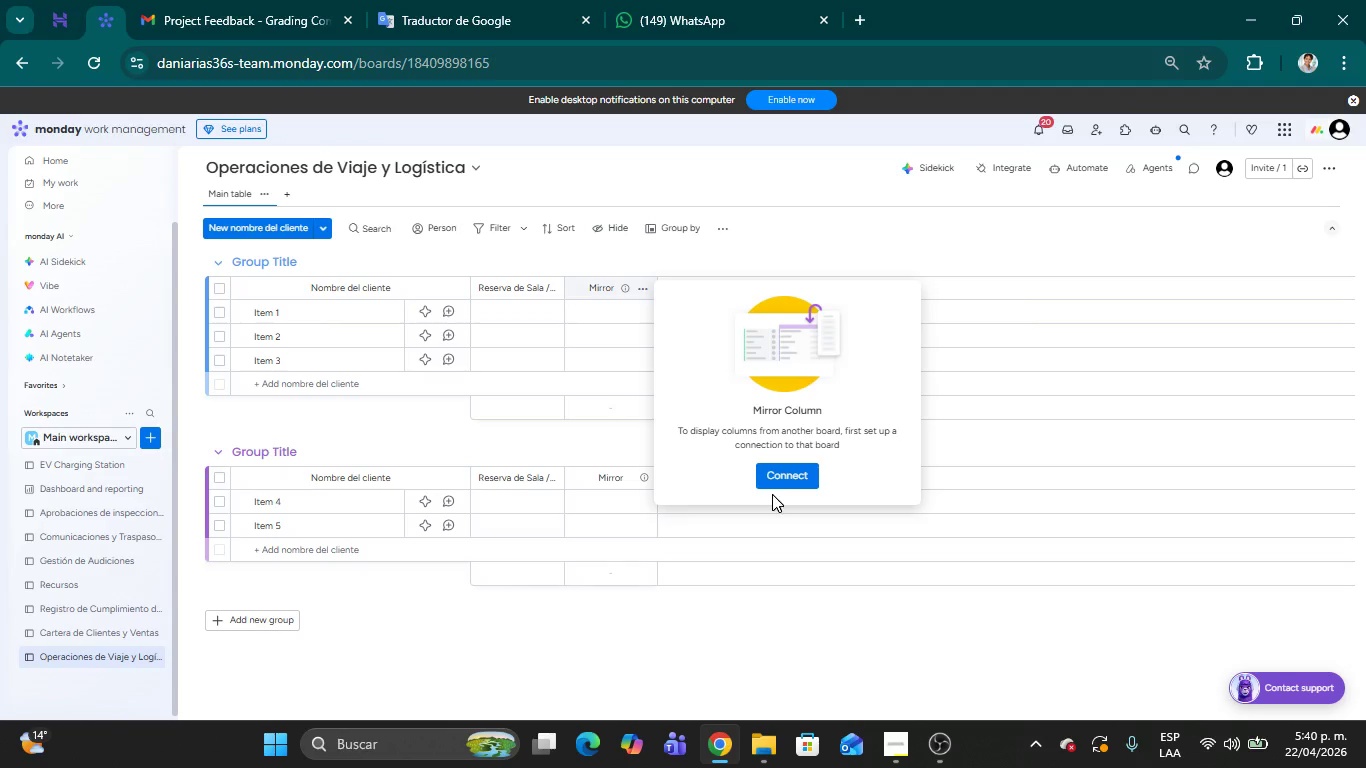 
left_click([782, 475])
 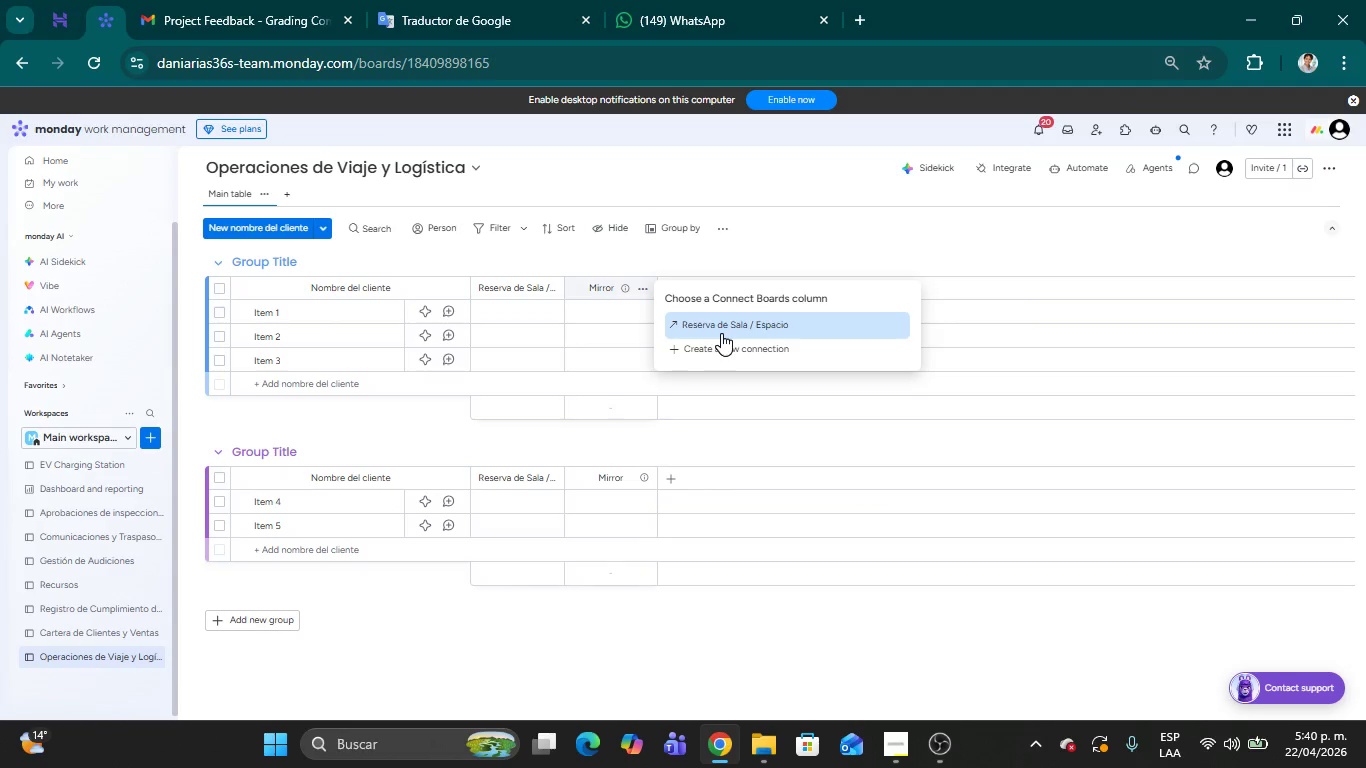 
left_click([721, 333])
 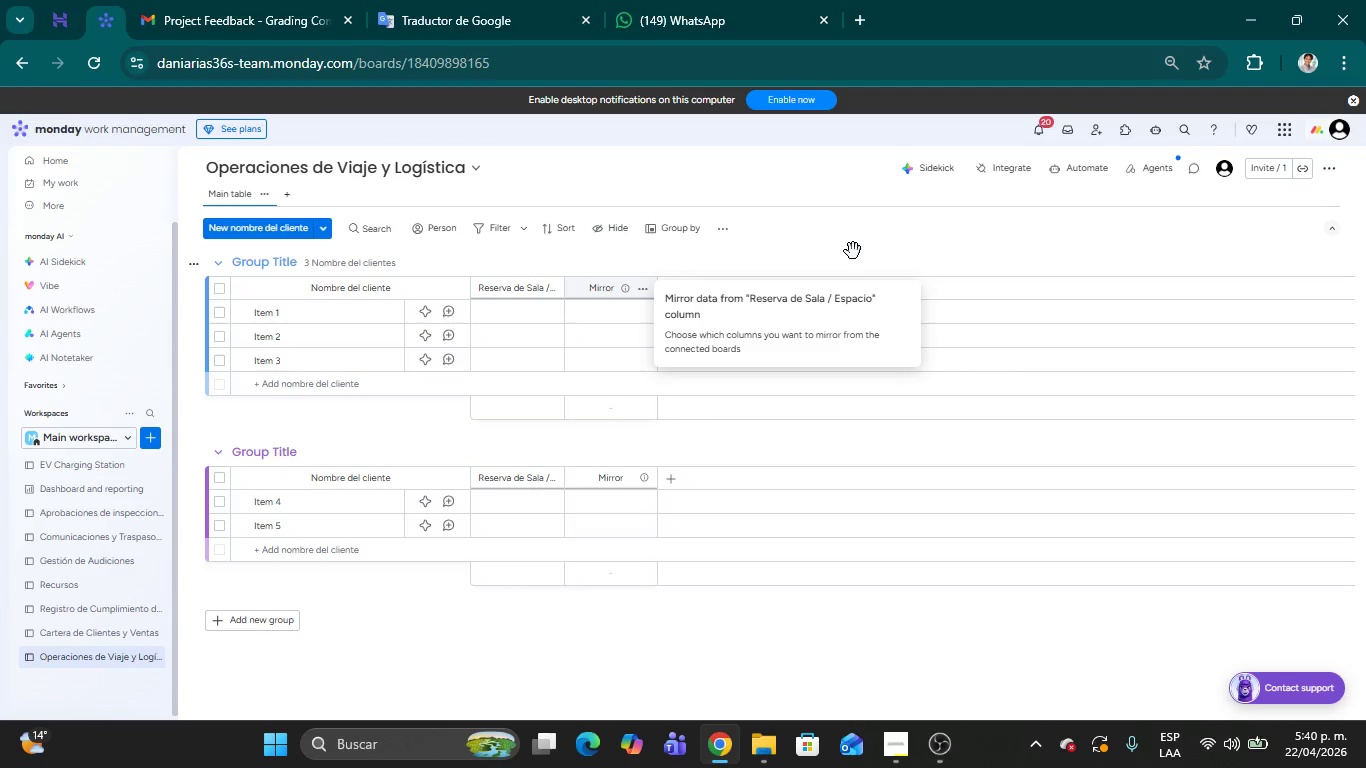 
wait(11.78)
 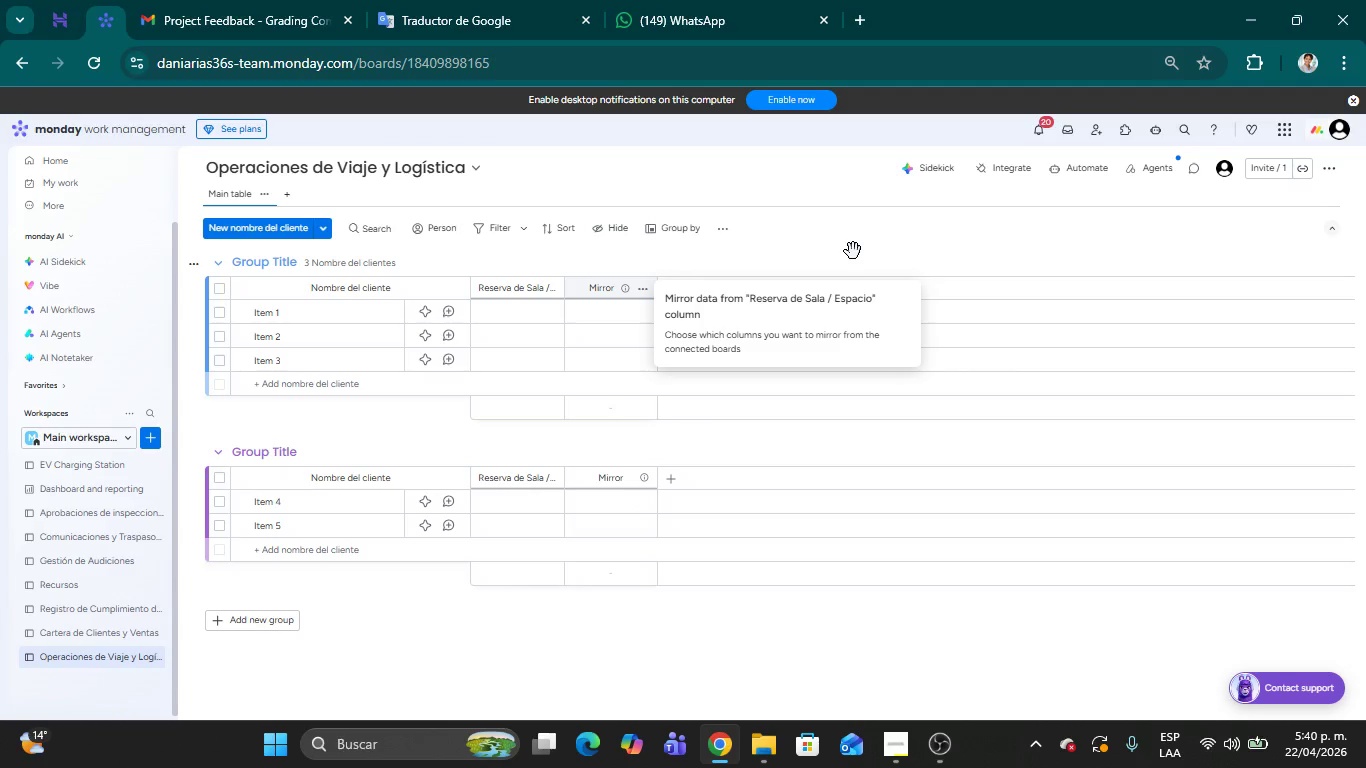 
double_click([596, 292])
 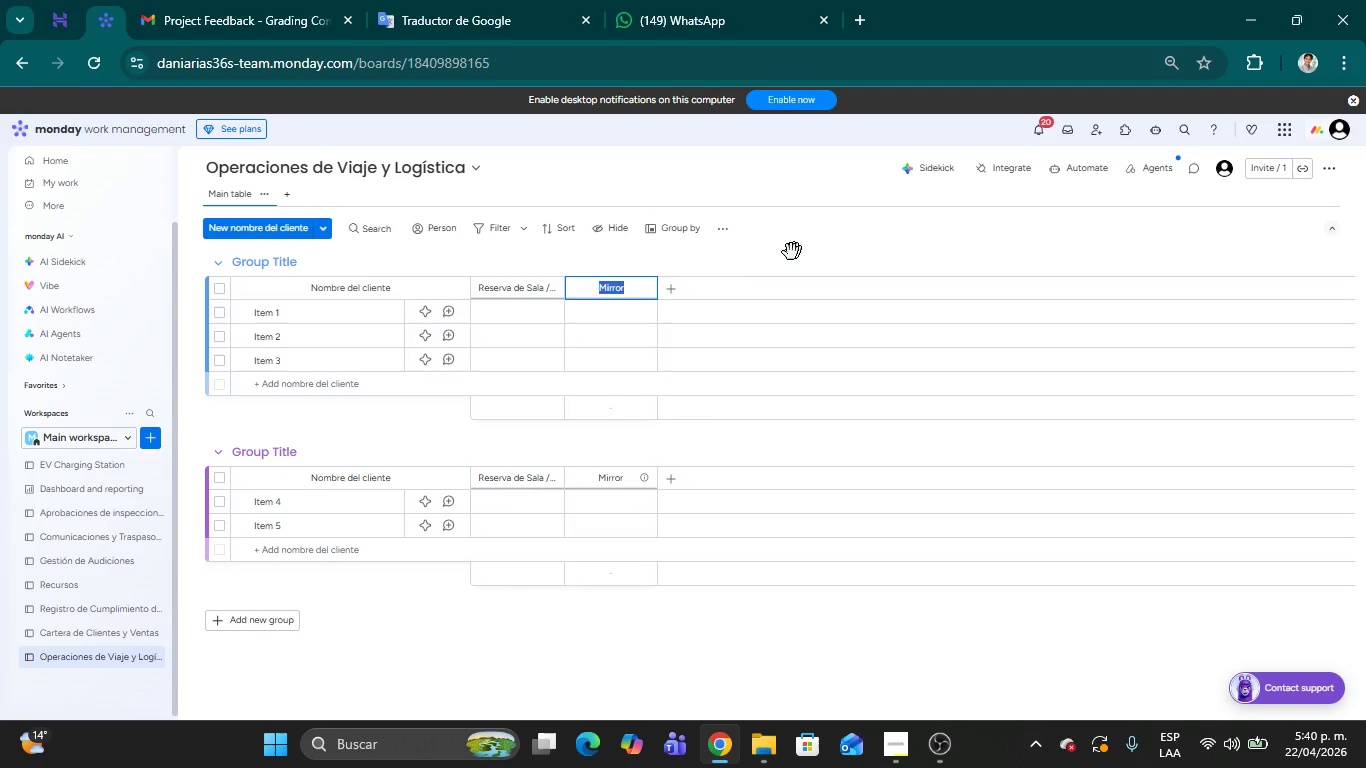 
wait(7.3)
 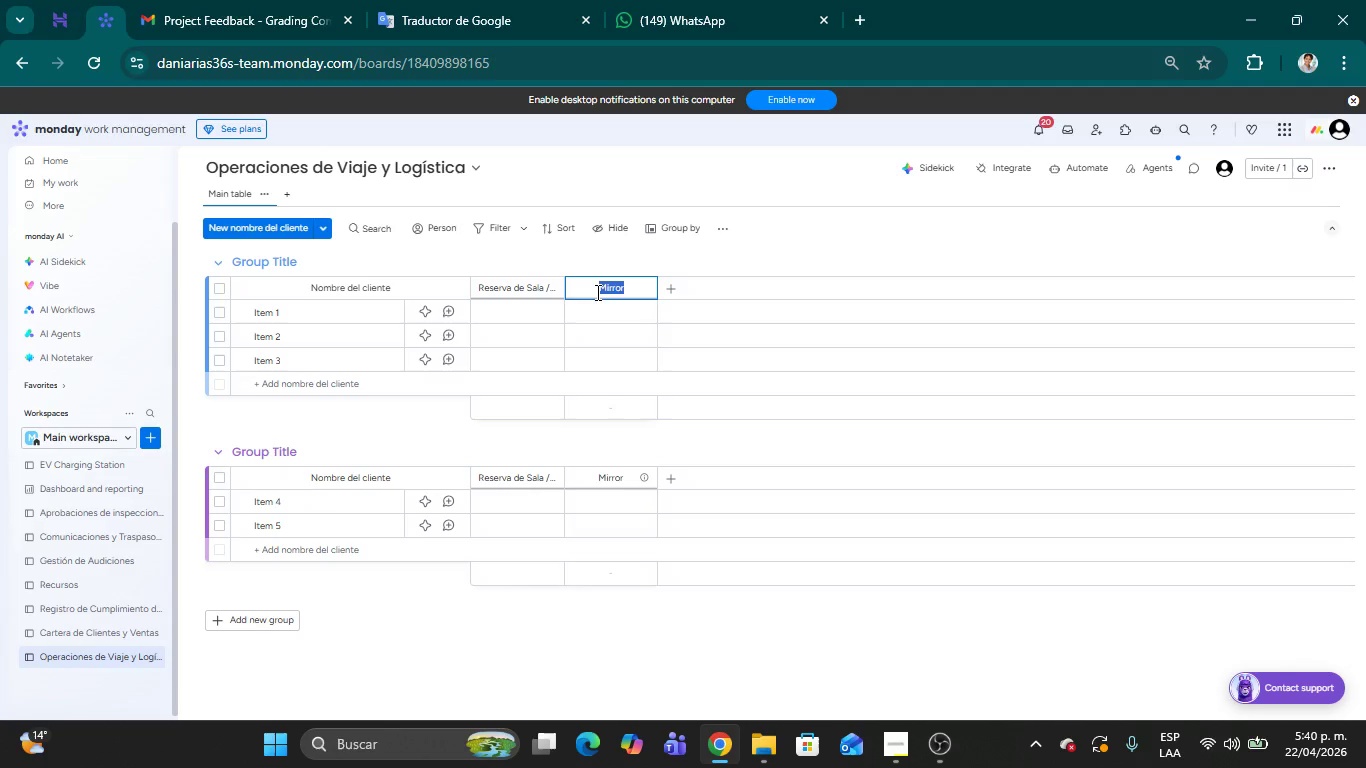 
left_click([601, 314])
 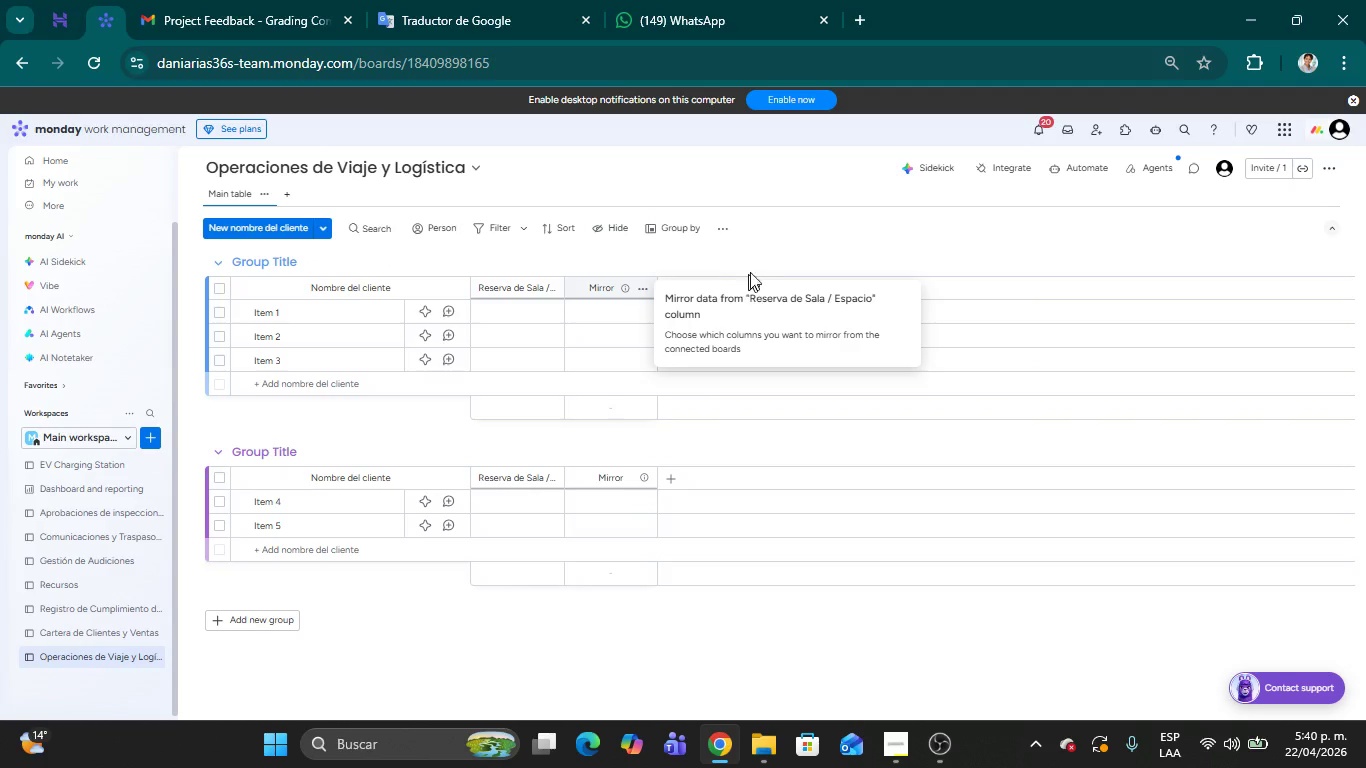 
left_click([789, 255])
 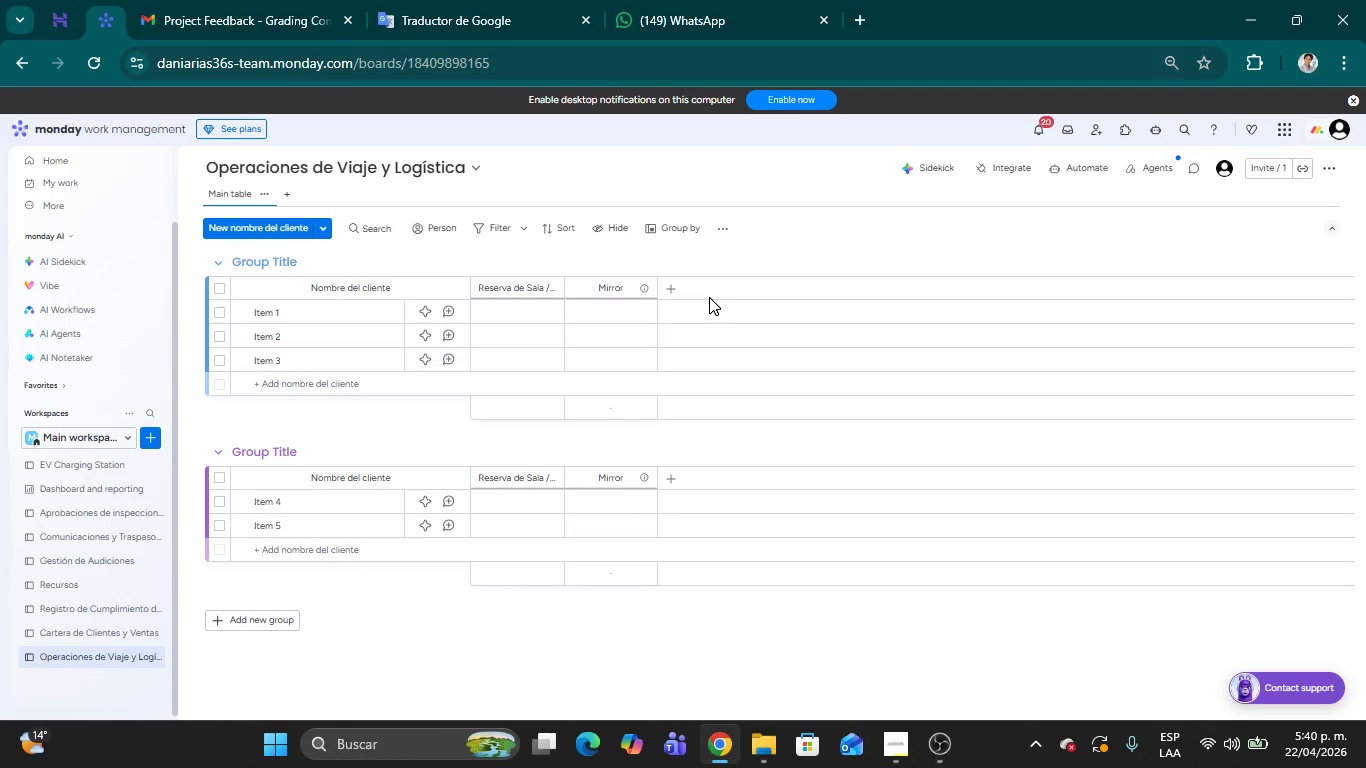 
wait(17.47)
 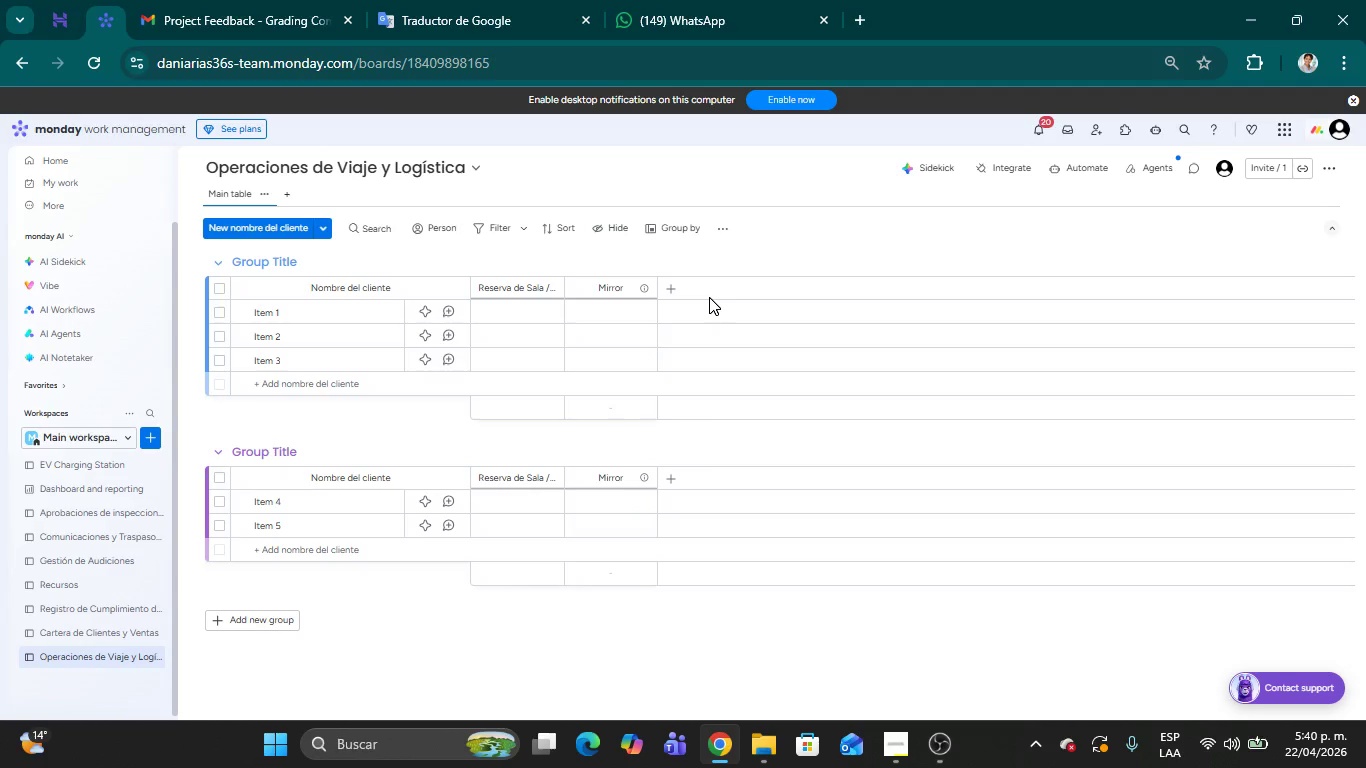 
double_click([613, 292])
 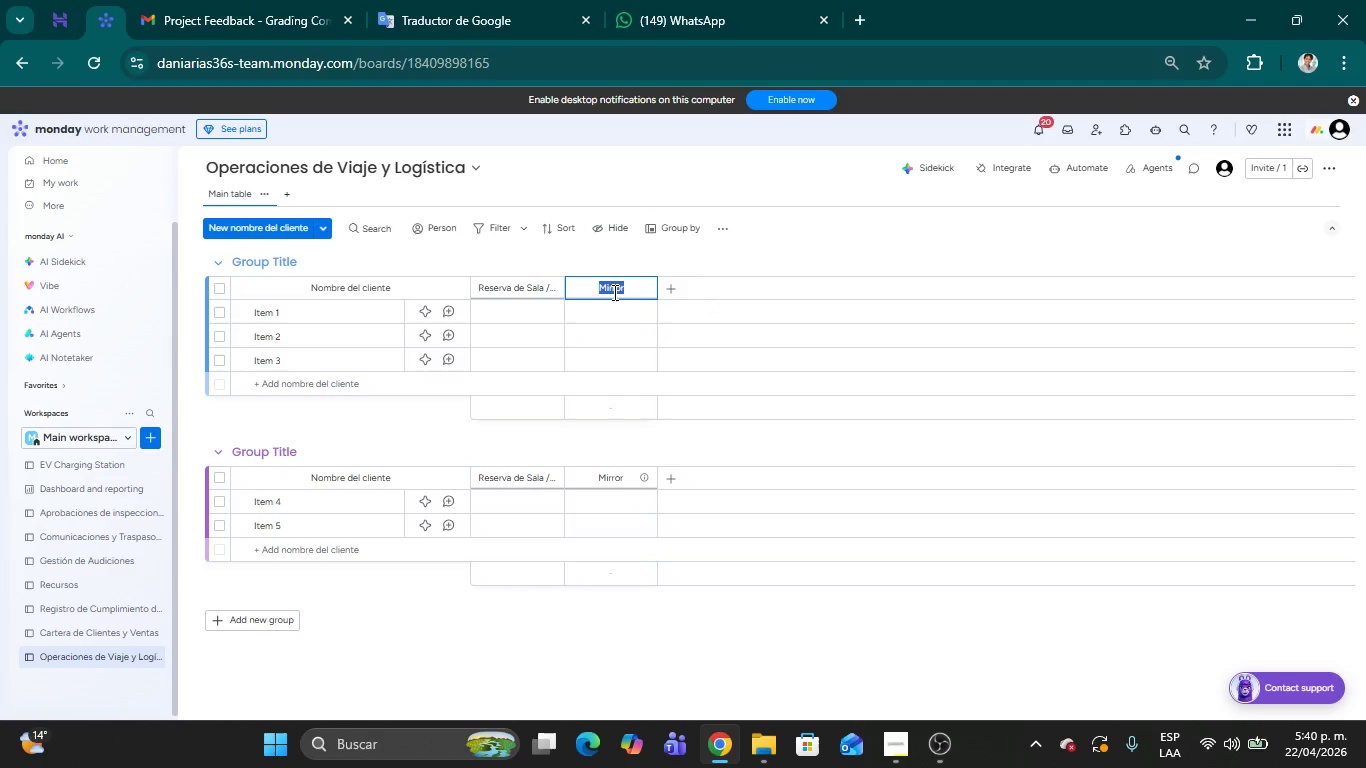 
type(Info)
 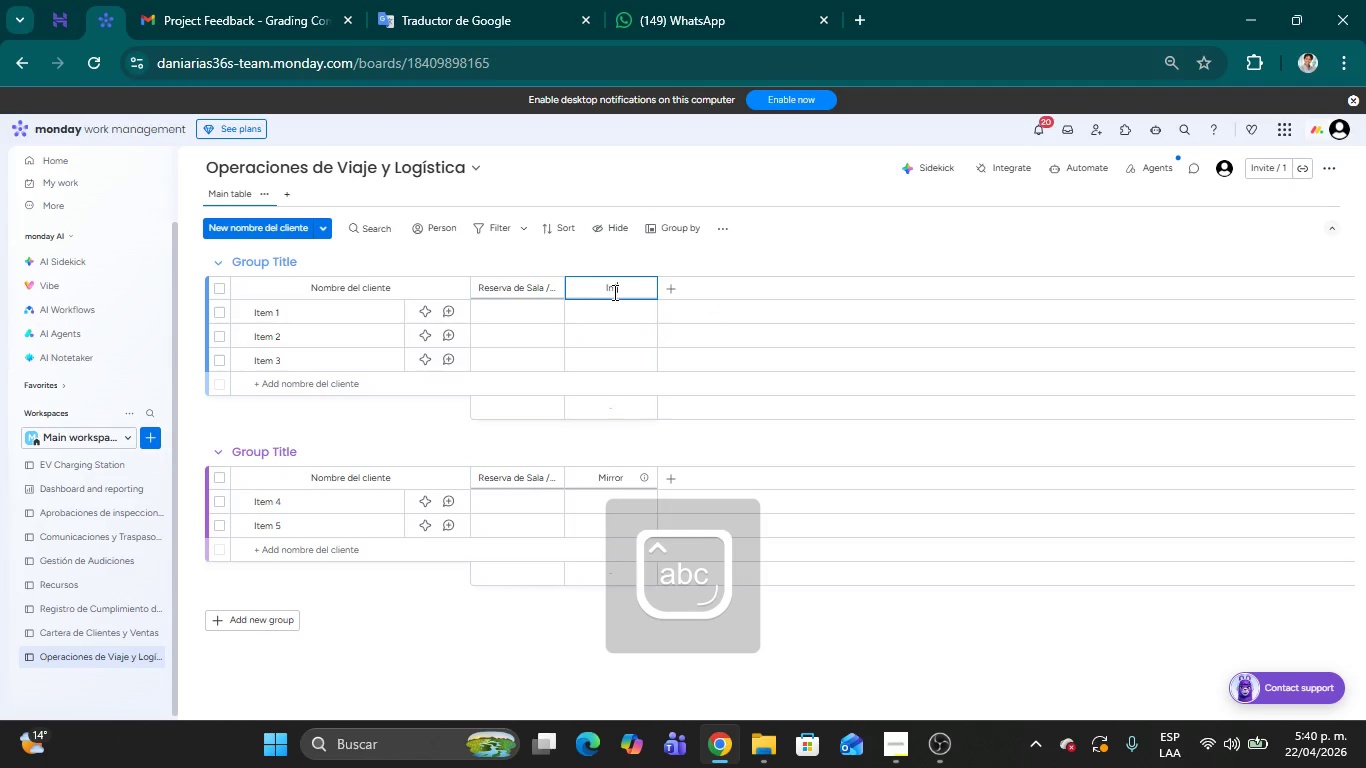 
type(rmaci;on de )
 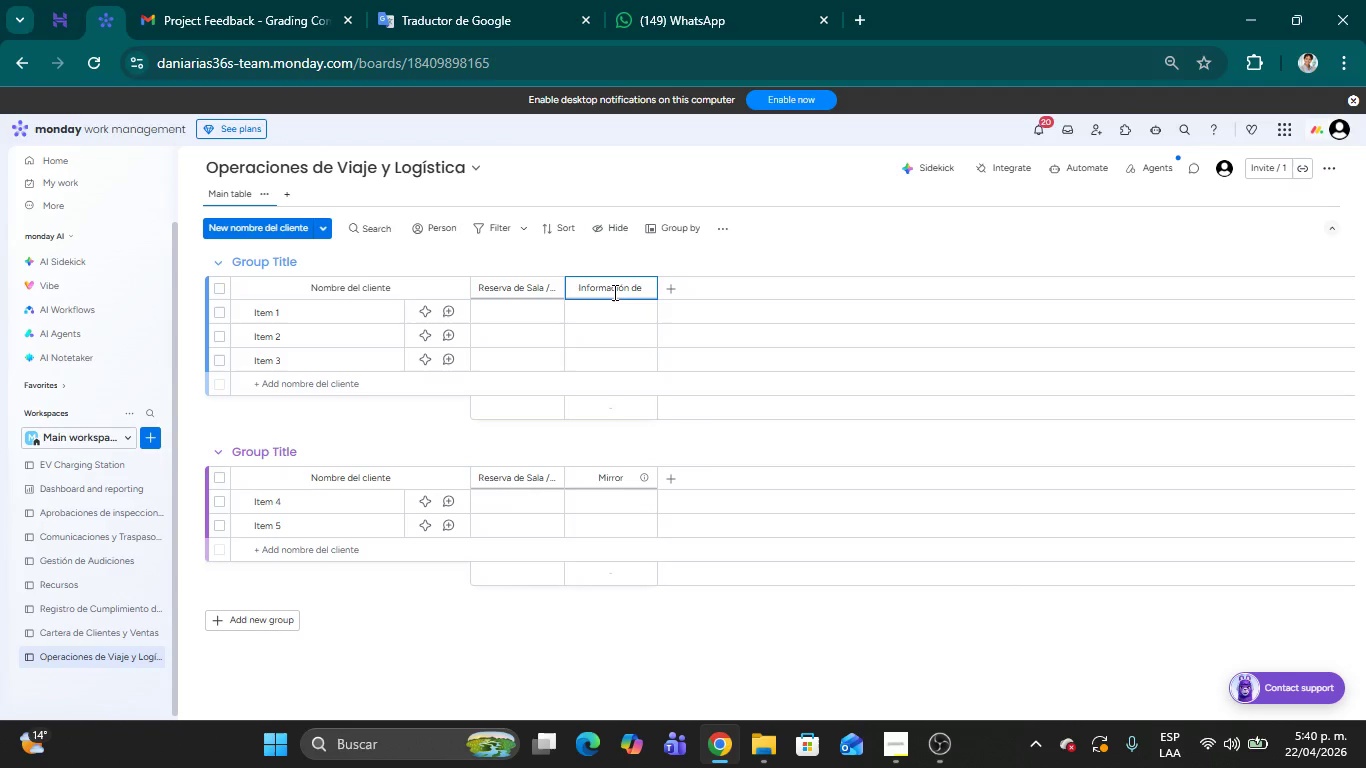 
wait(6.88)
 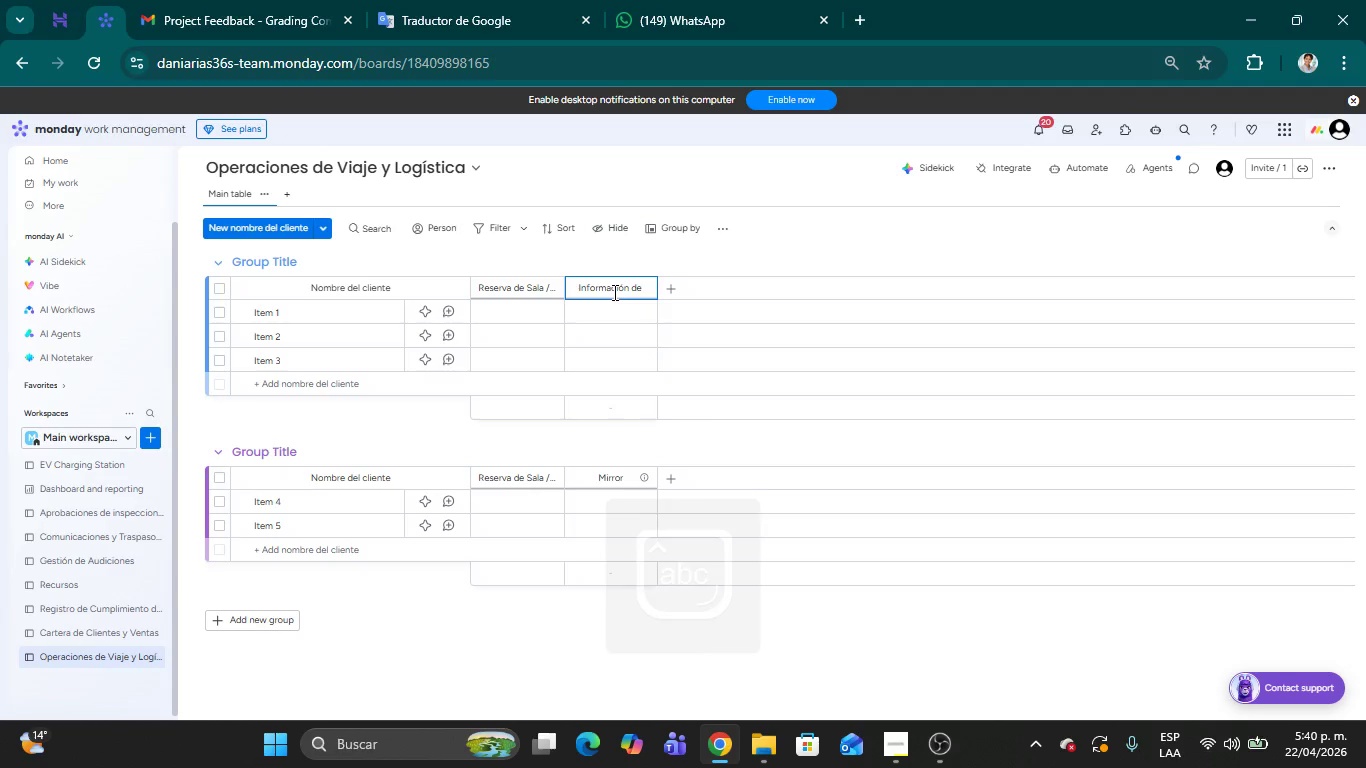 
type(Ventas)
 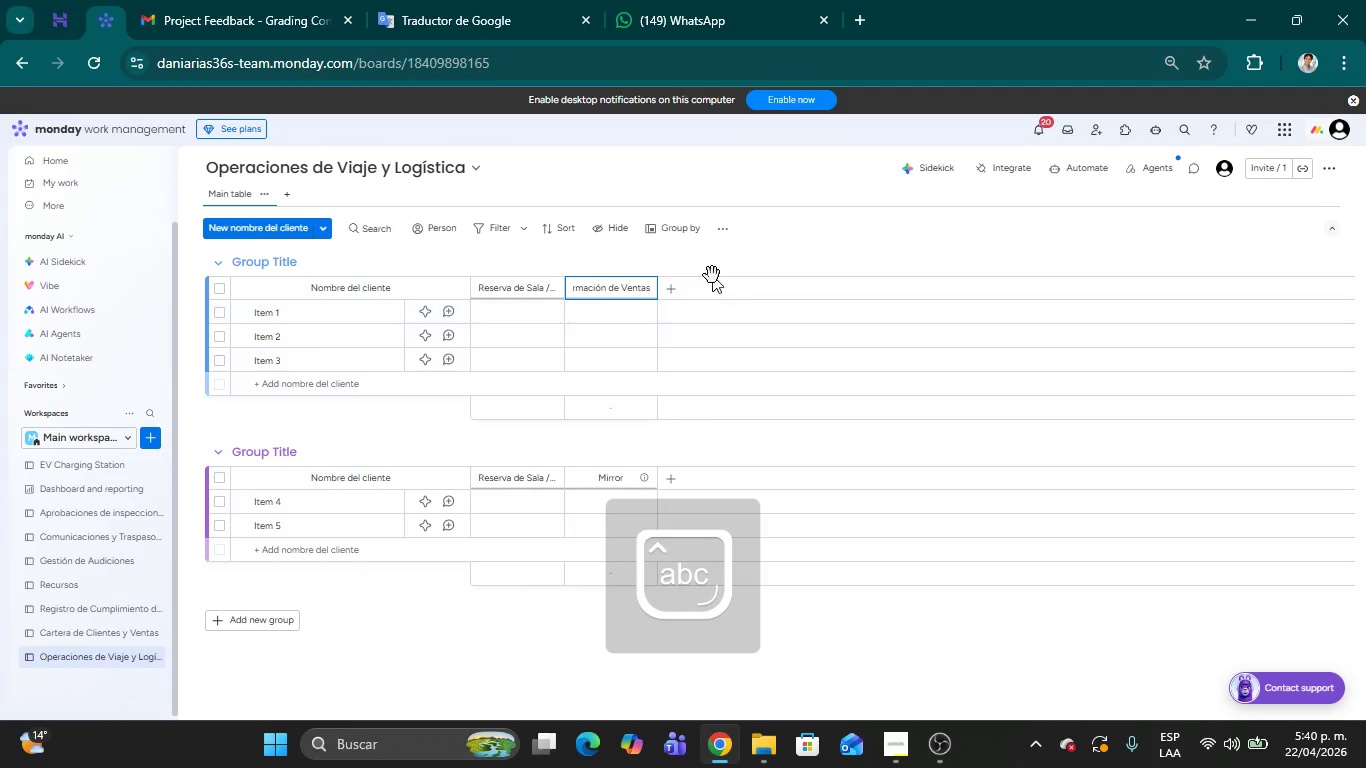 
left_click([767, 254])
 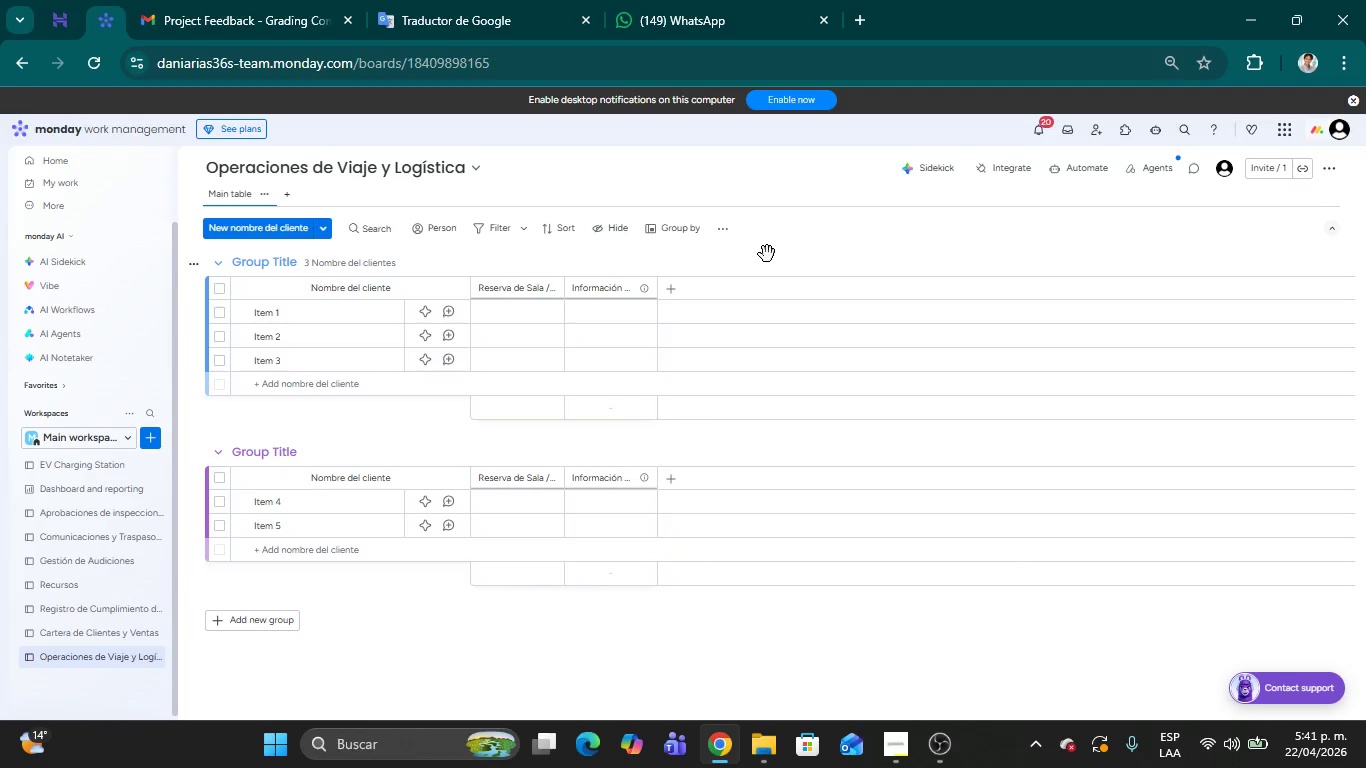 
wait(12.38)
 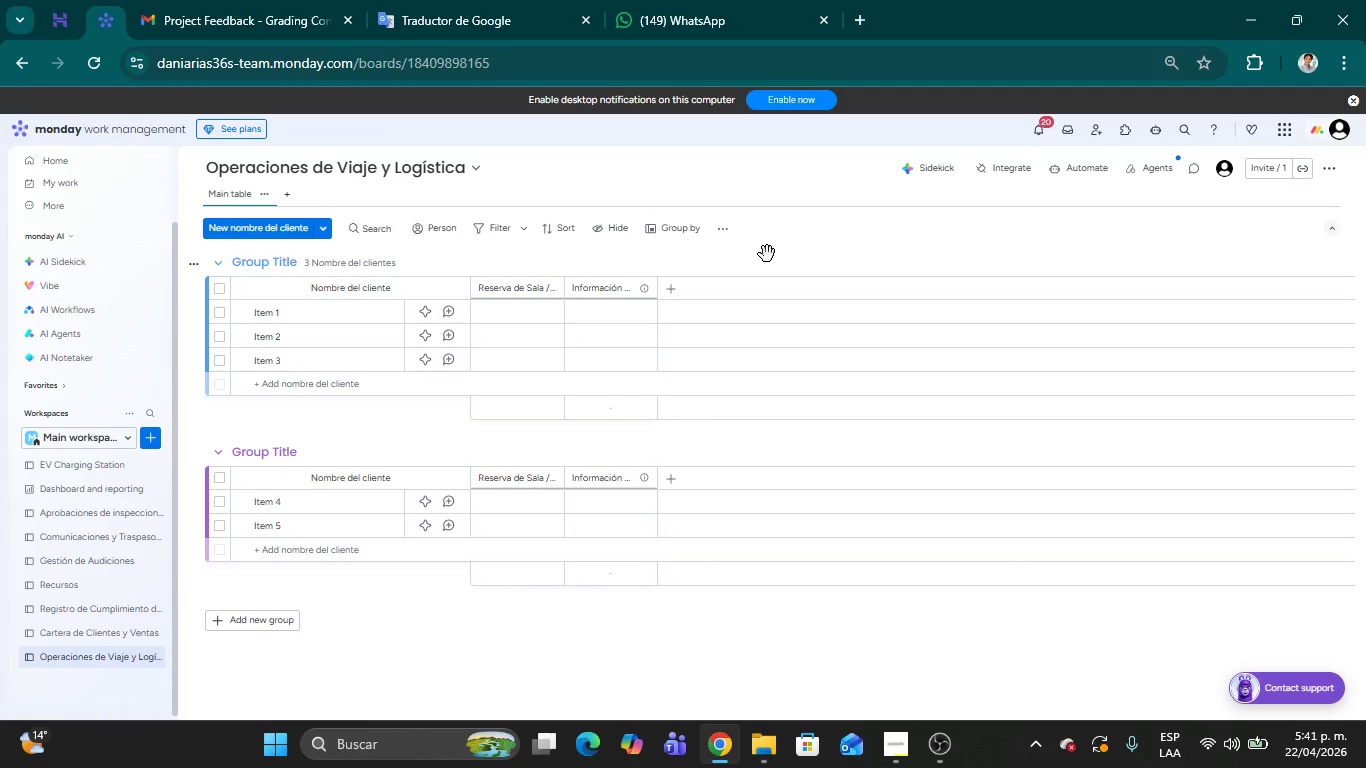 
double_click([622, 307])
 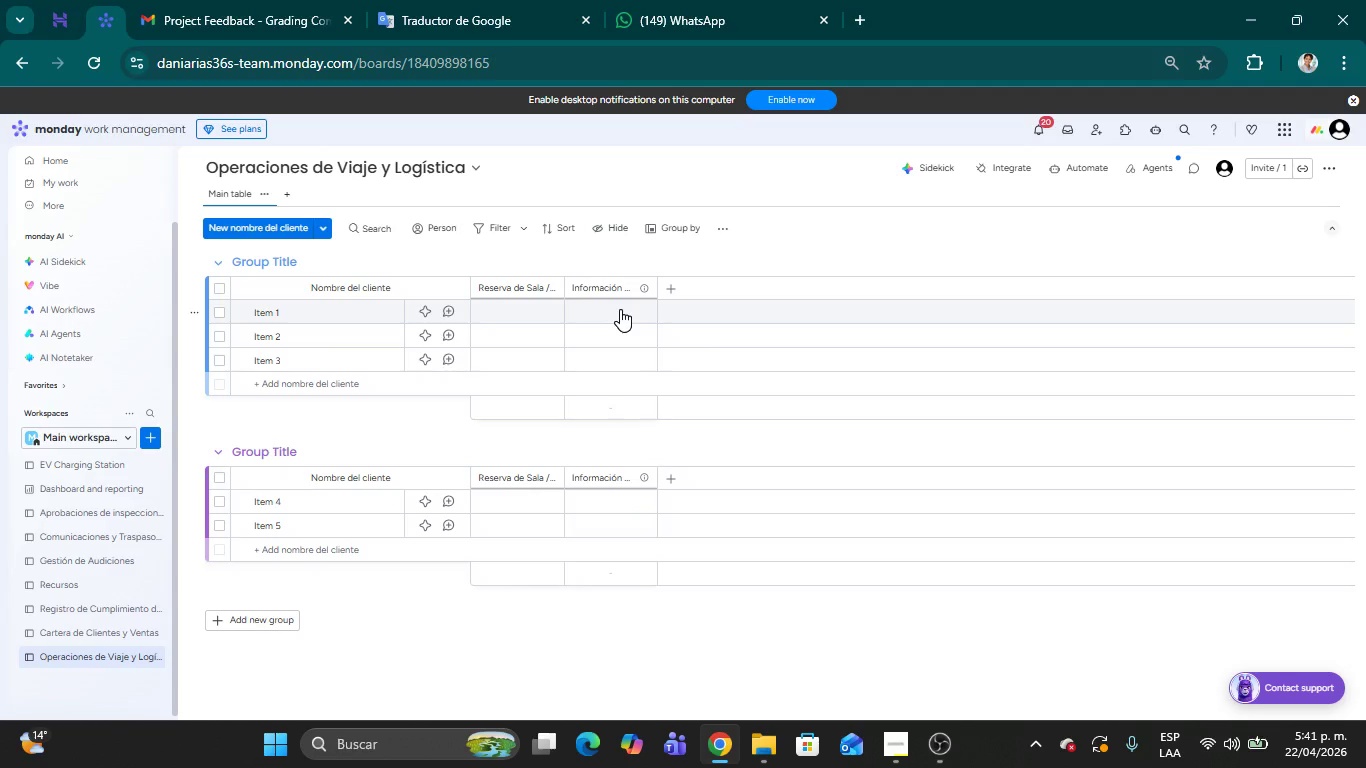 
double_click([620, 309])
 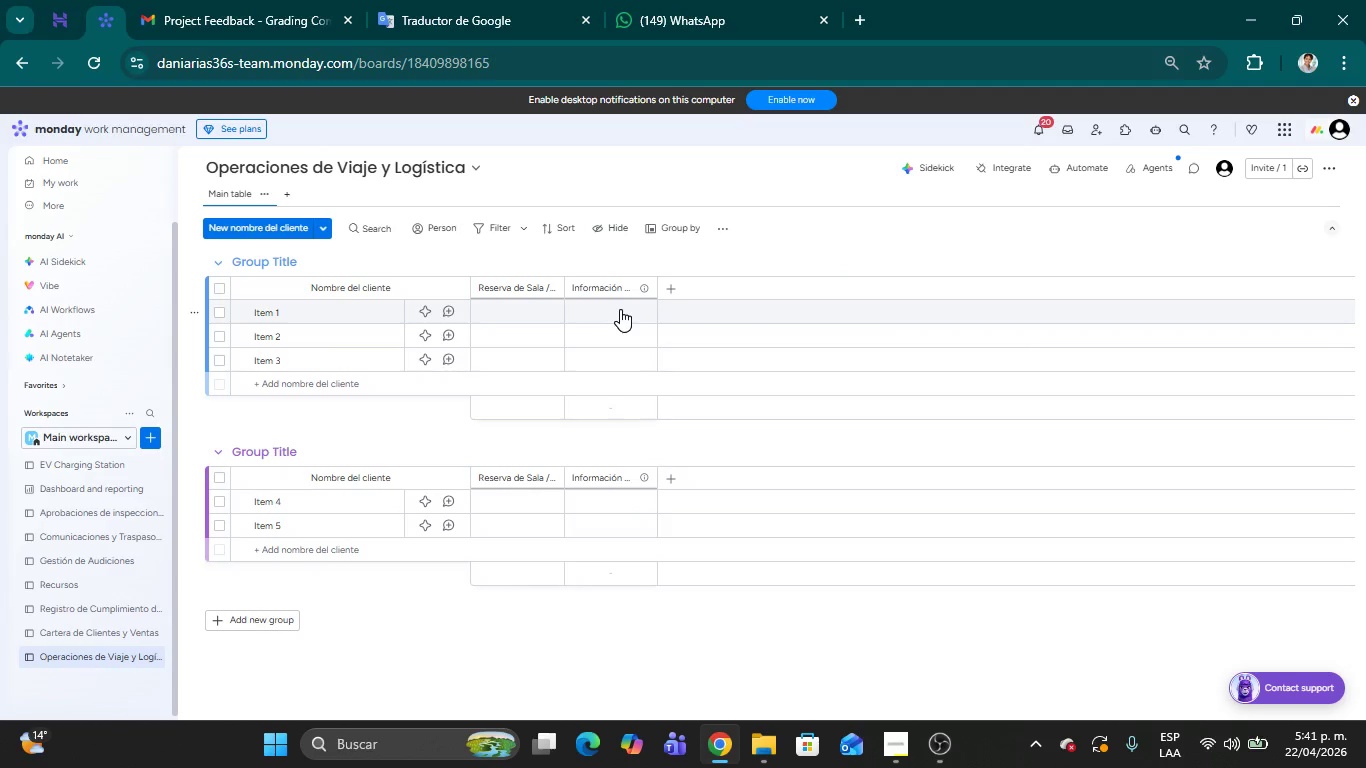 
left_click([620, 309])
 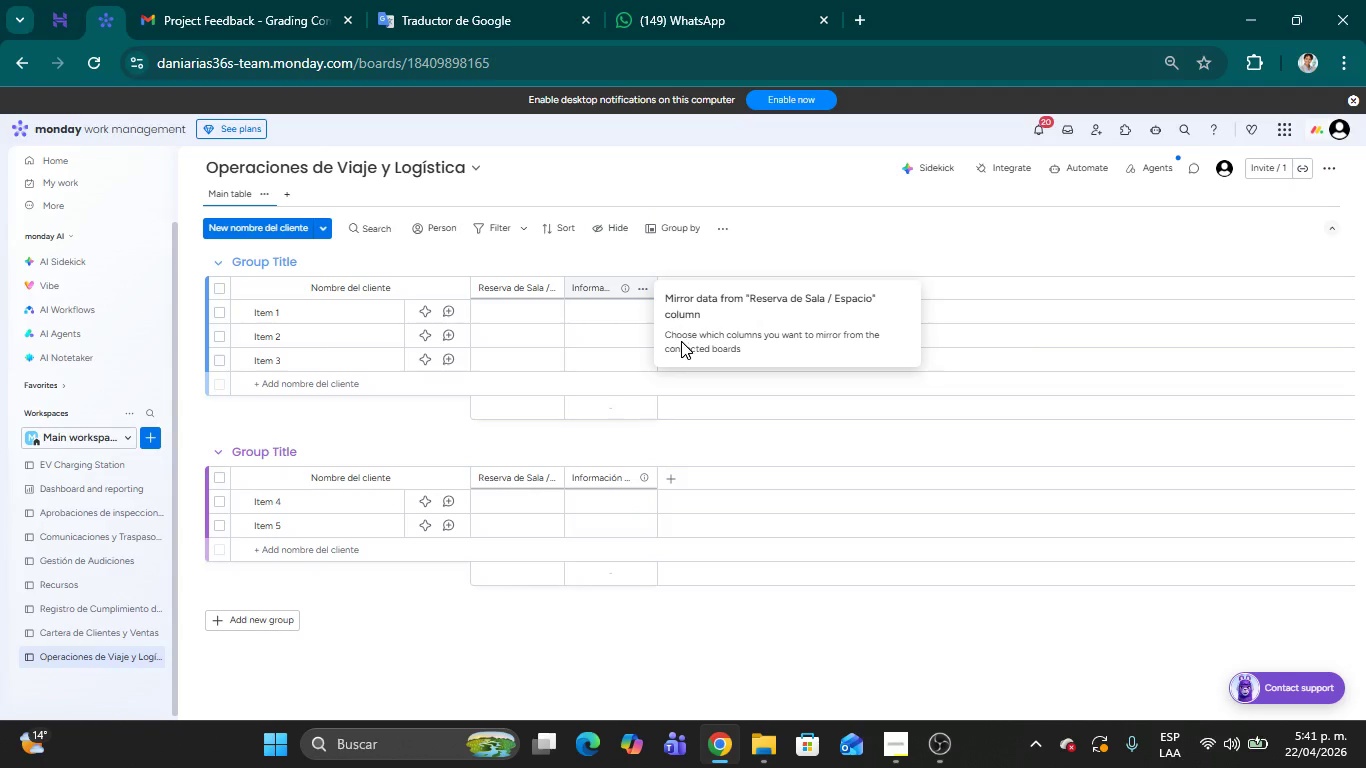 
left_click([714, 339])
 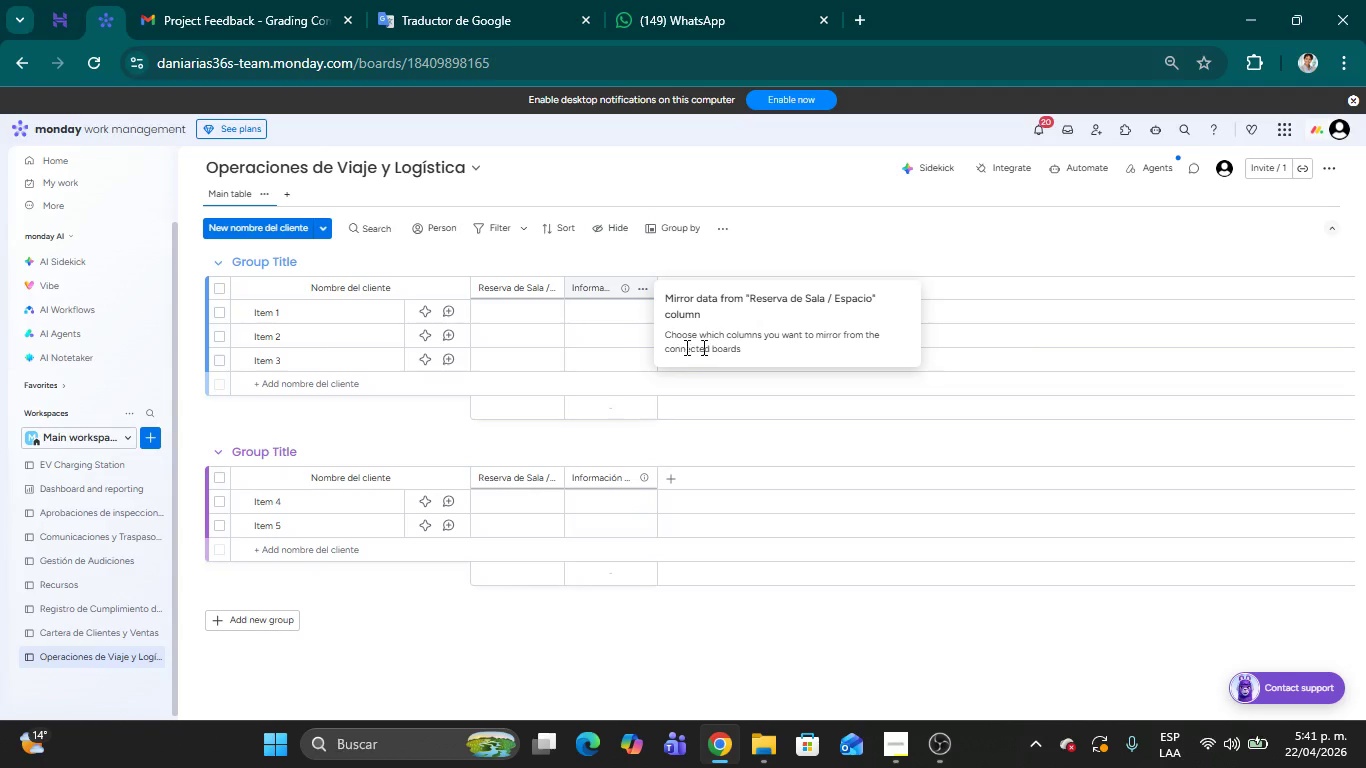 
left_click([598, 312])
 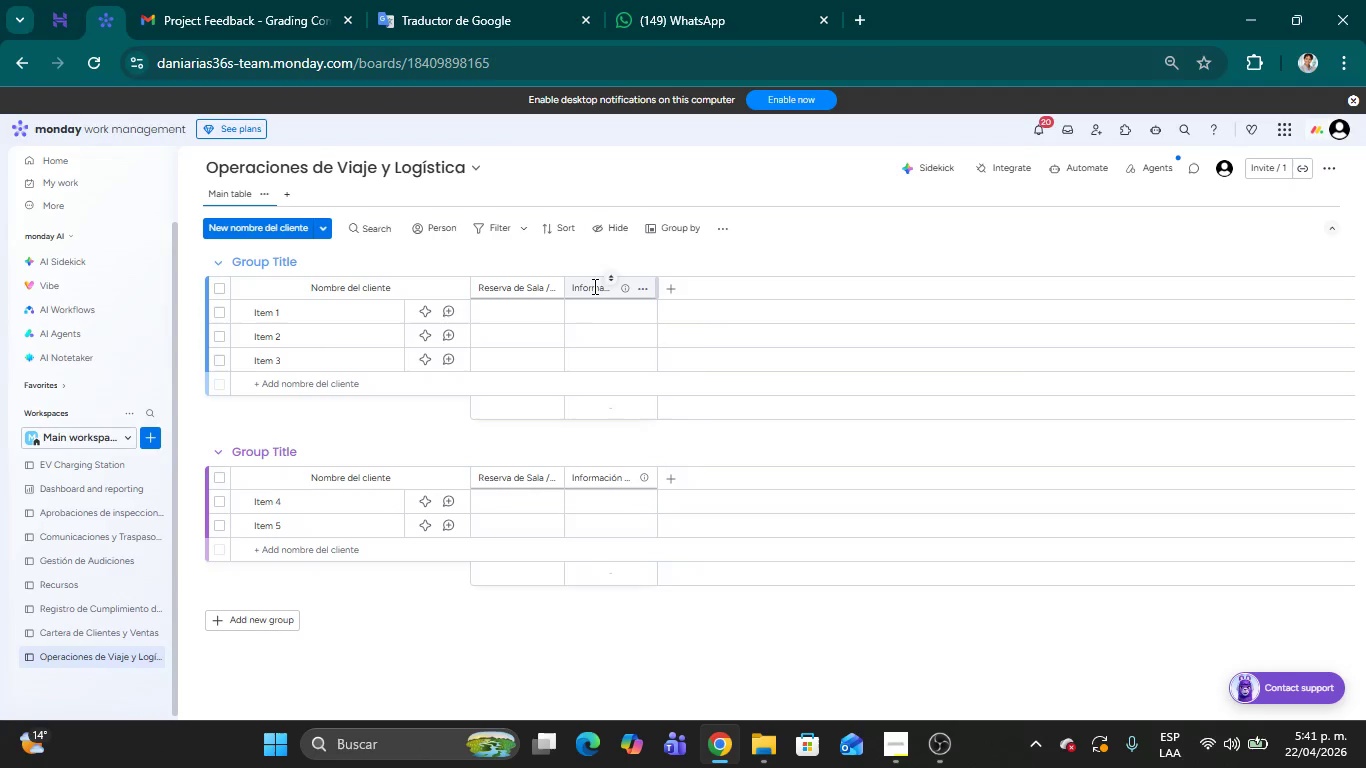 
left_click([641, 292])
 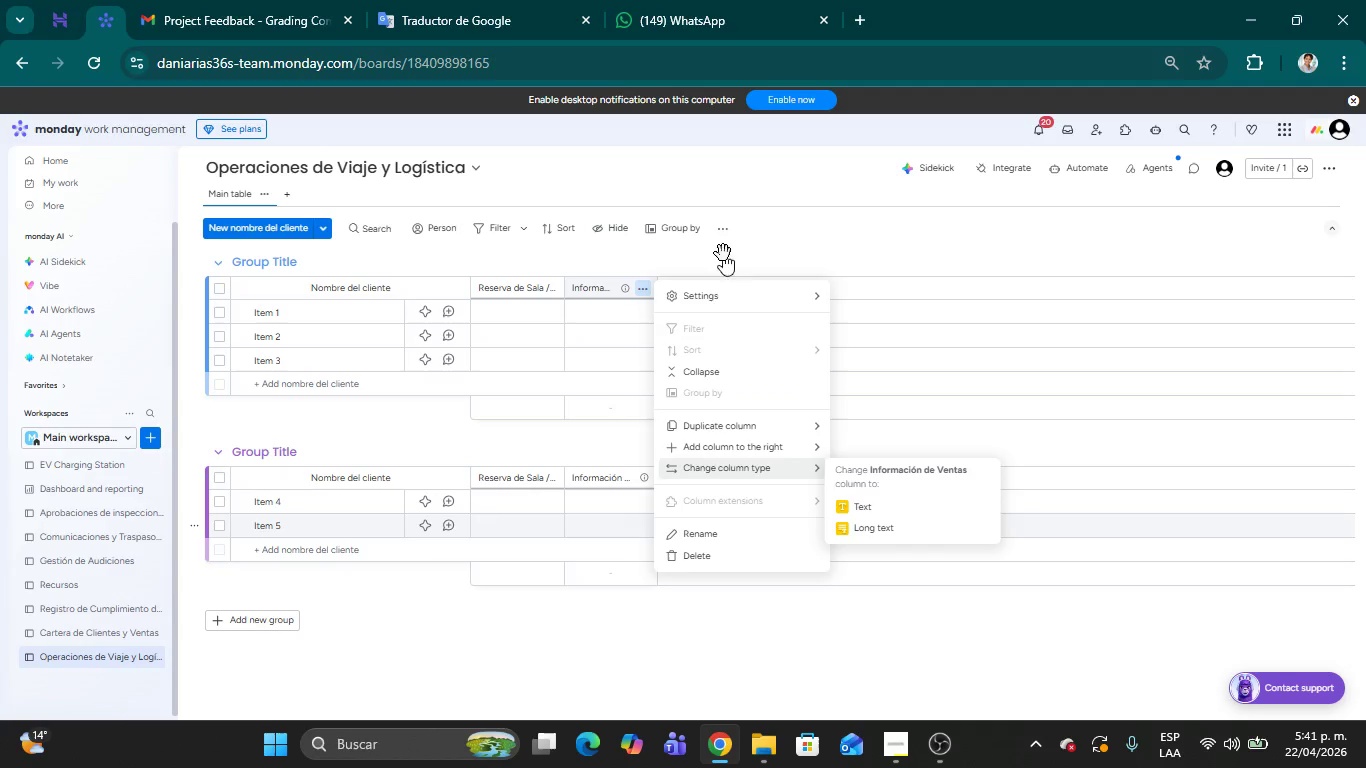 
left_click([817, 250])
 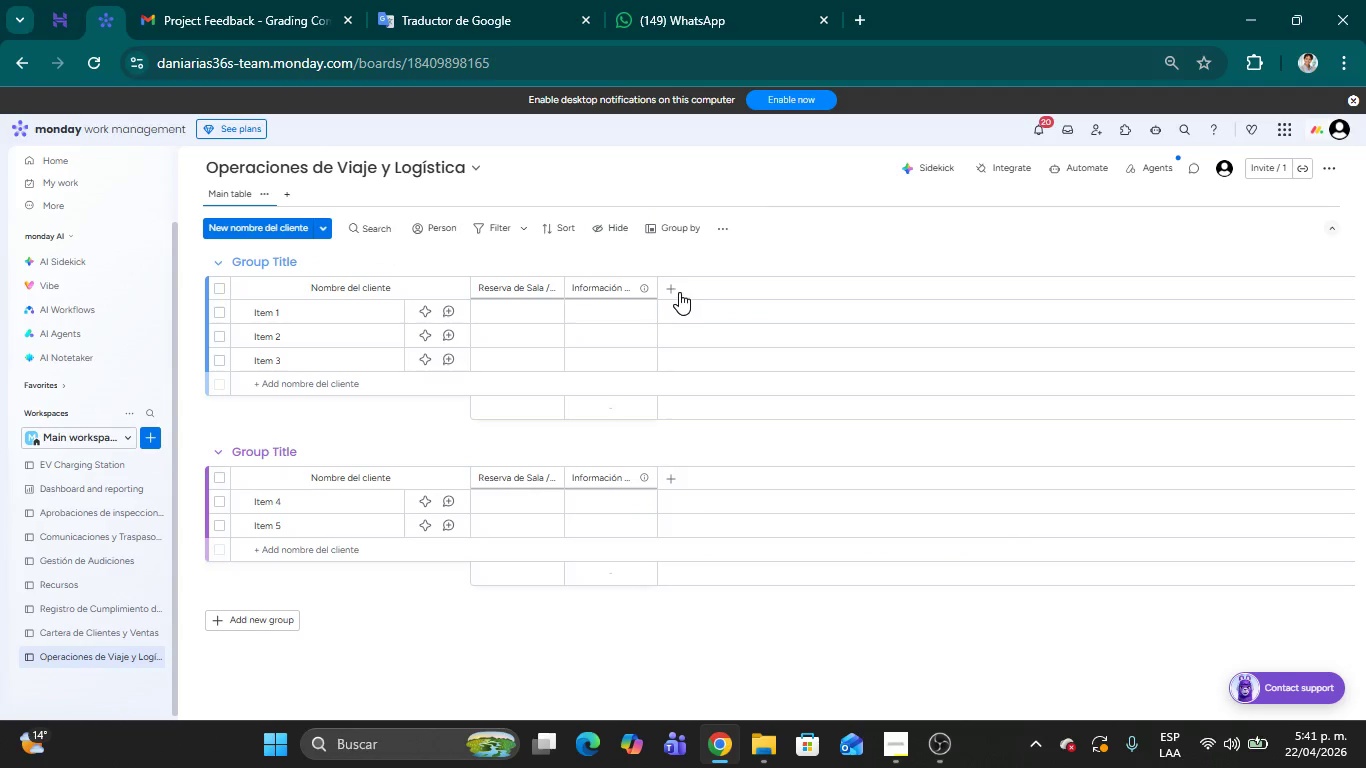 
left_click([676, 290])
 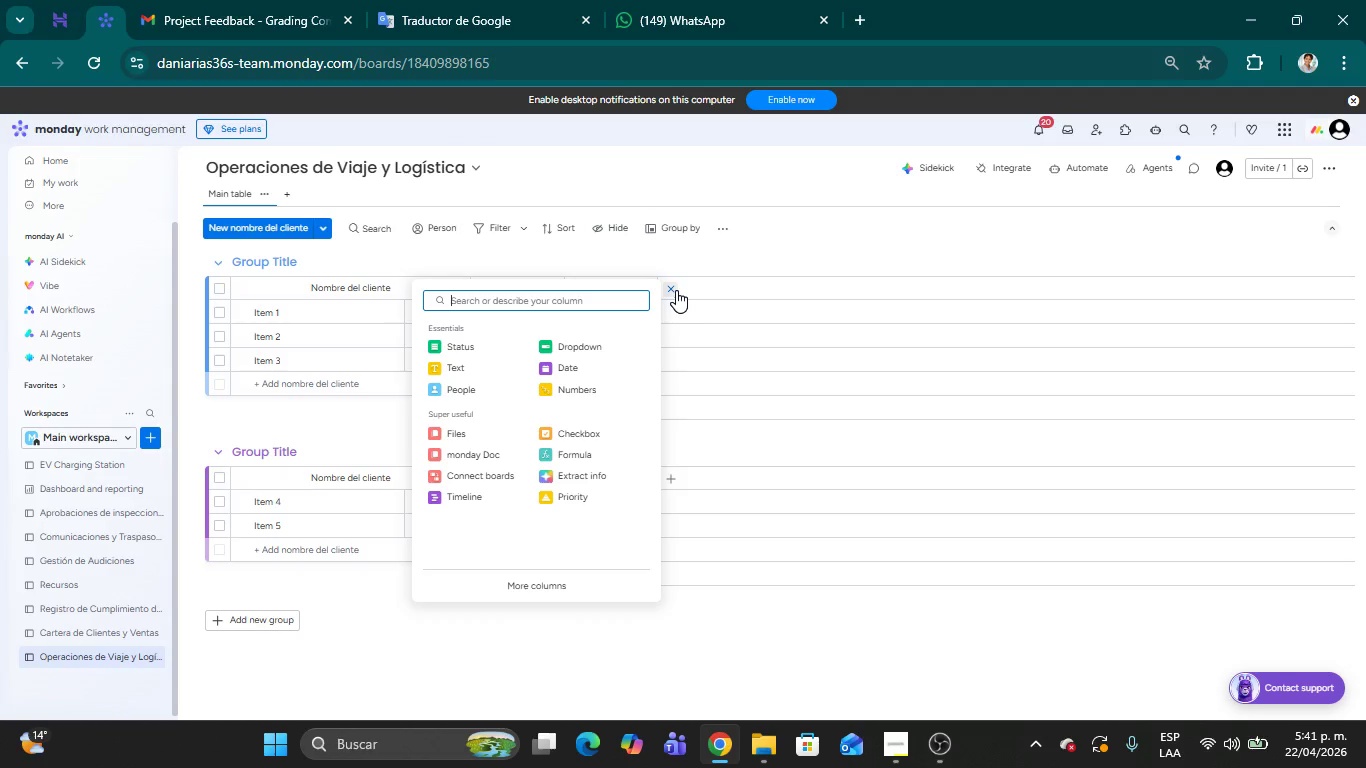 
wait(27.92)
 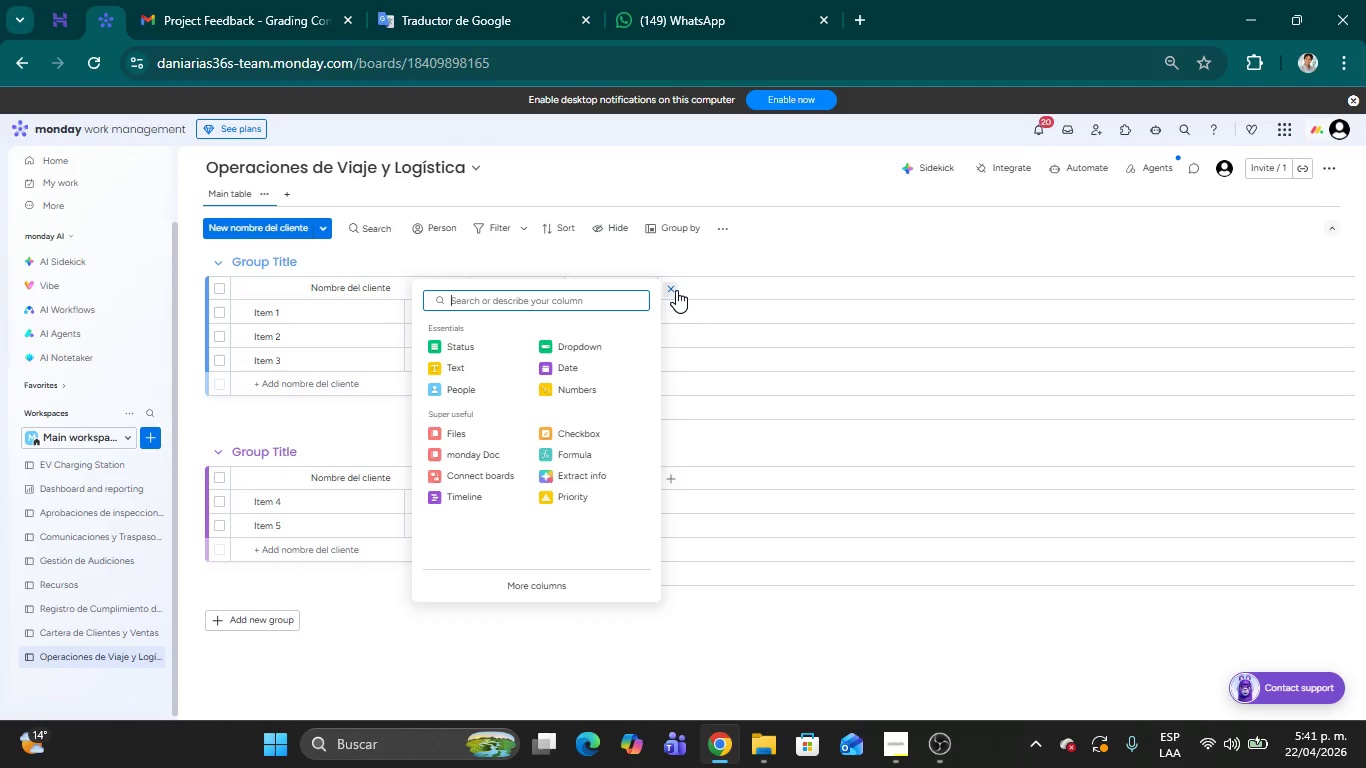 
left_click([896, 234])
 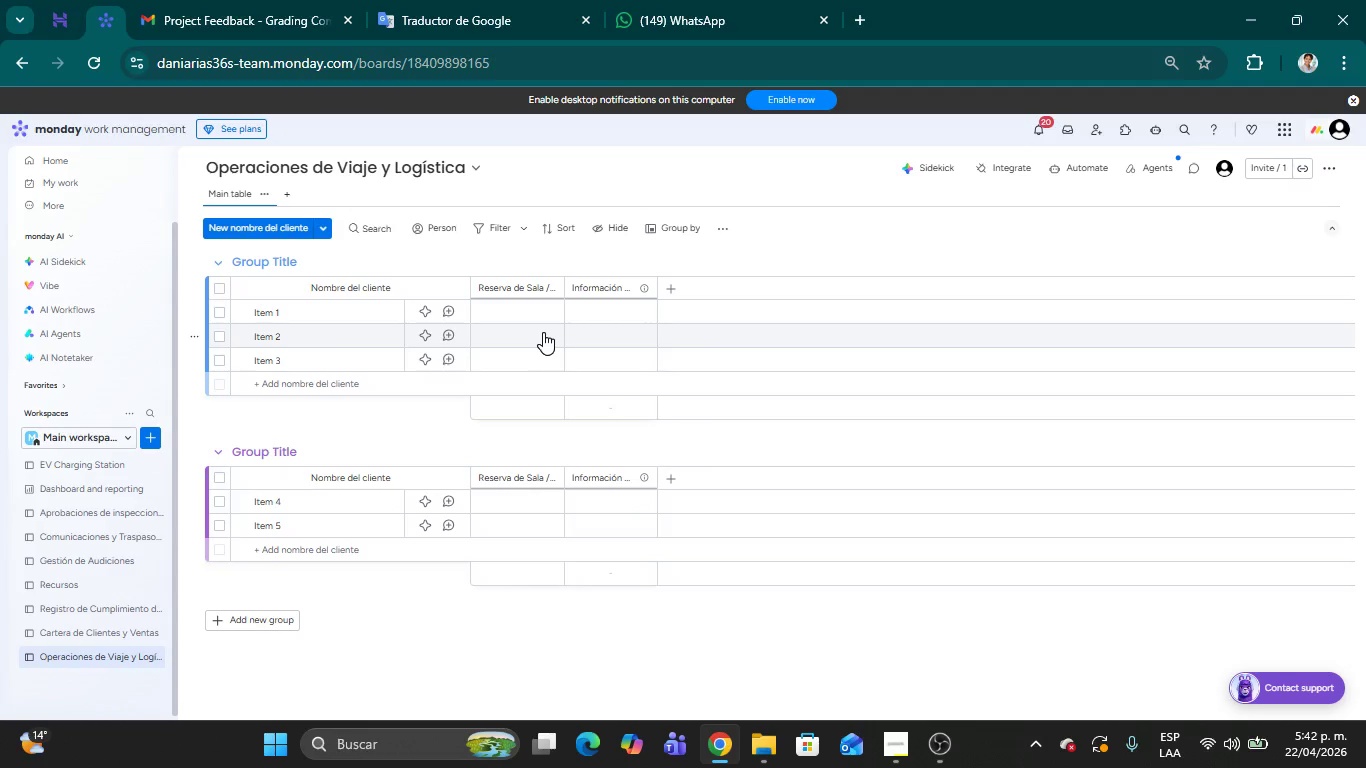 
wait(21.94)
 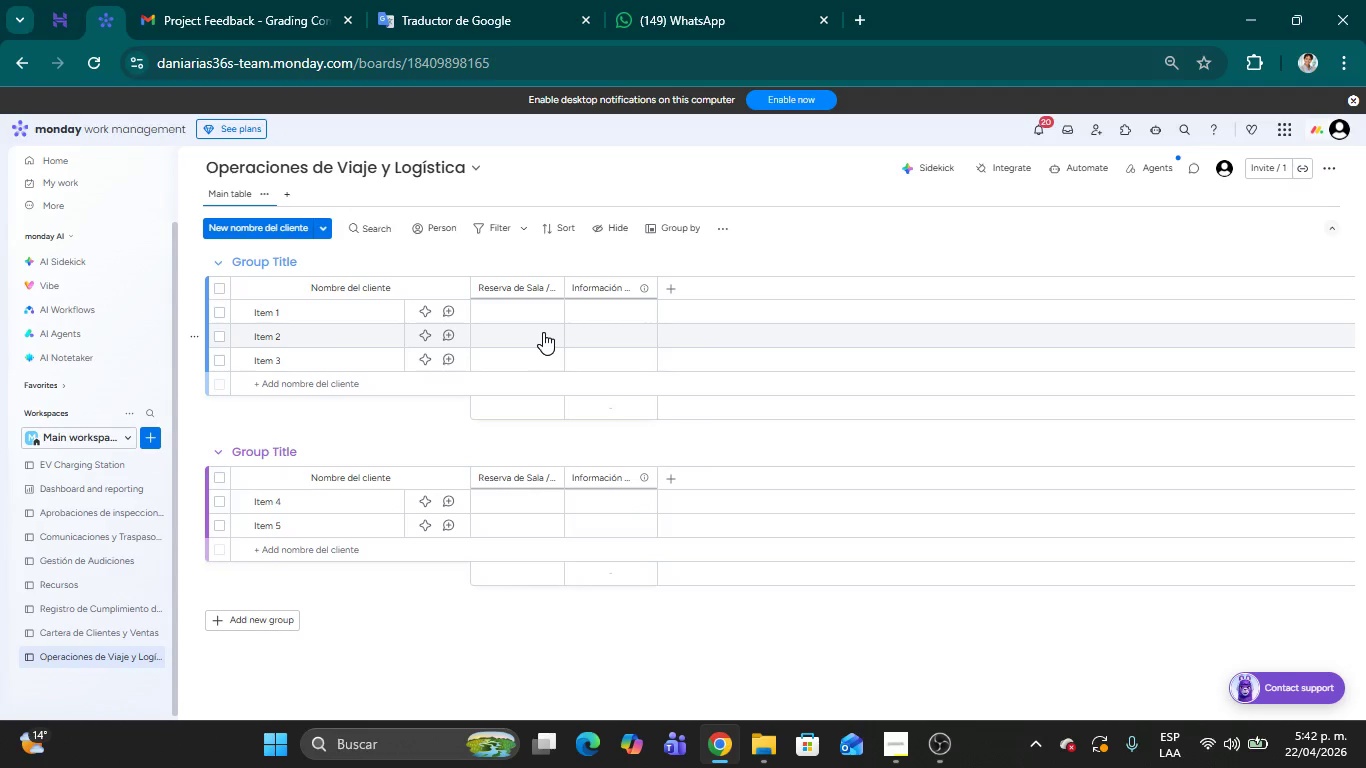 
left_click([555, 294])
 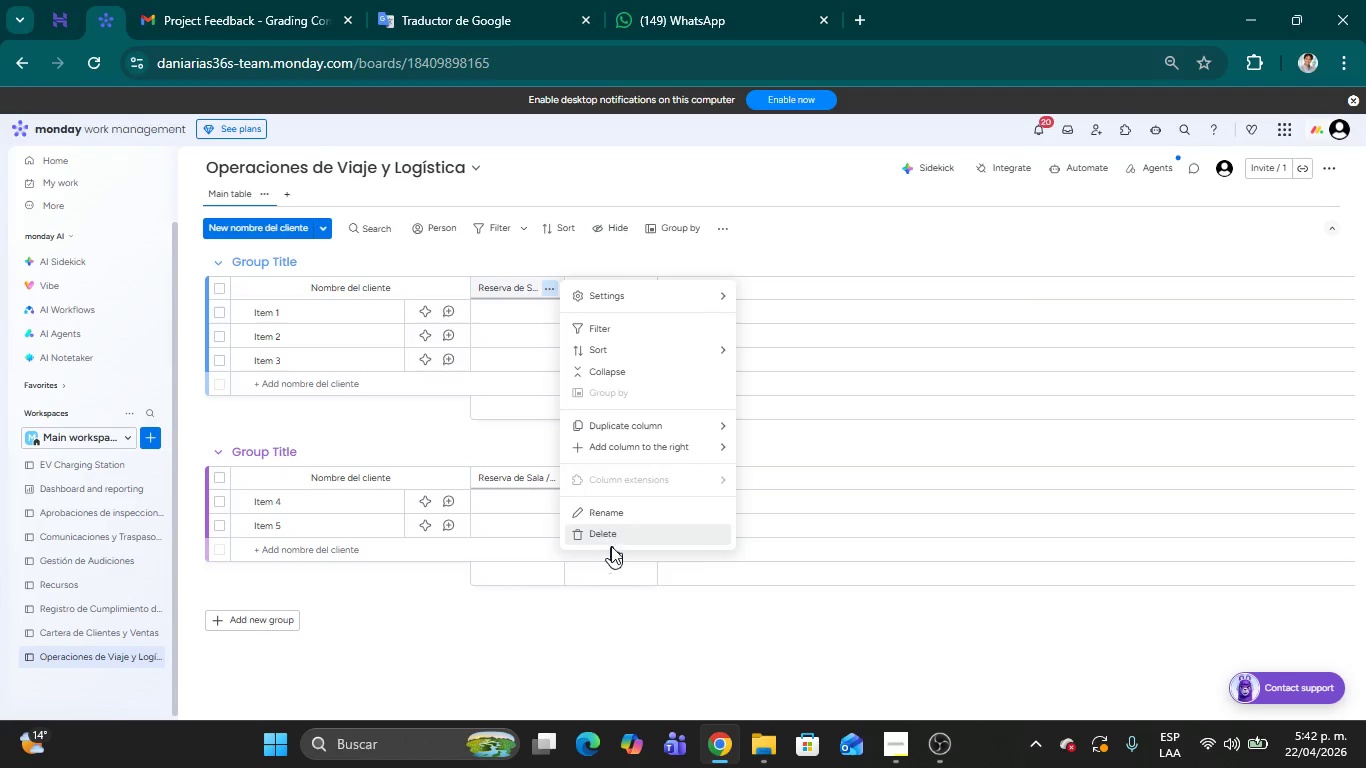 
left_click([614, 531])
 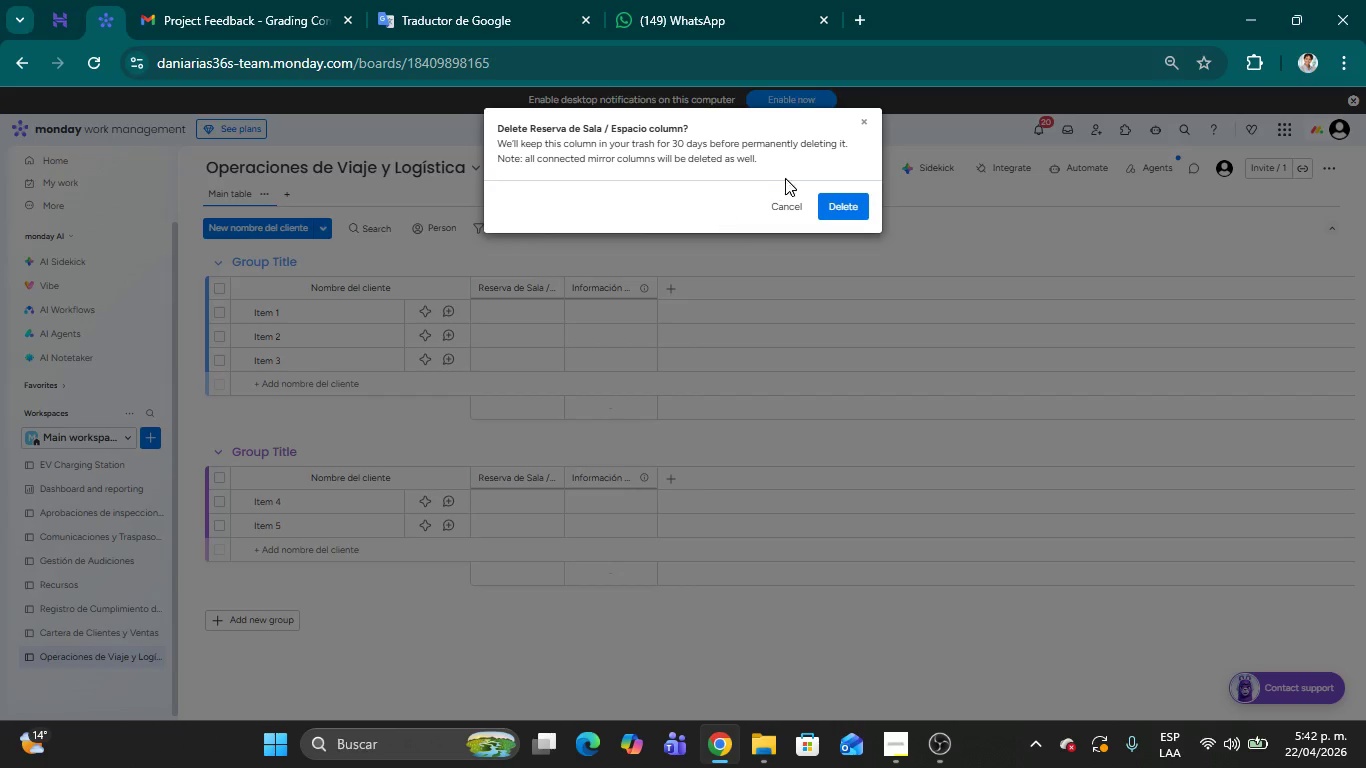 
left_click([839, 205])
 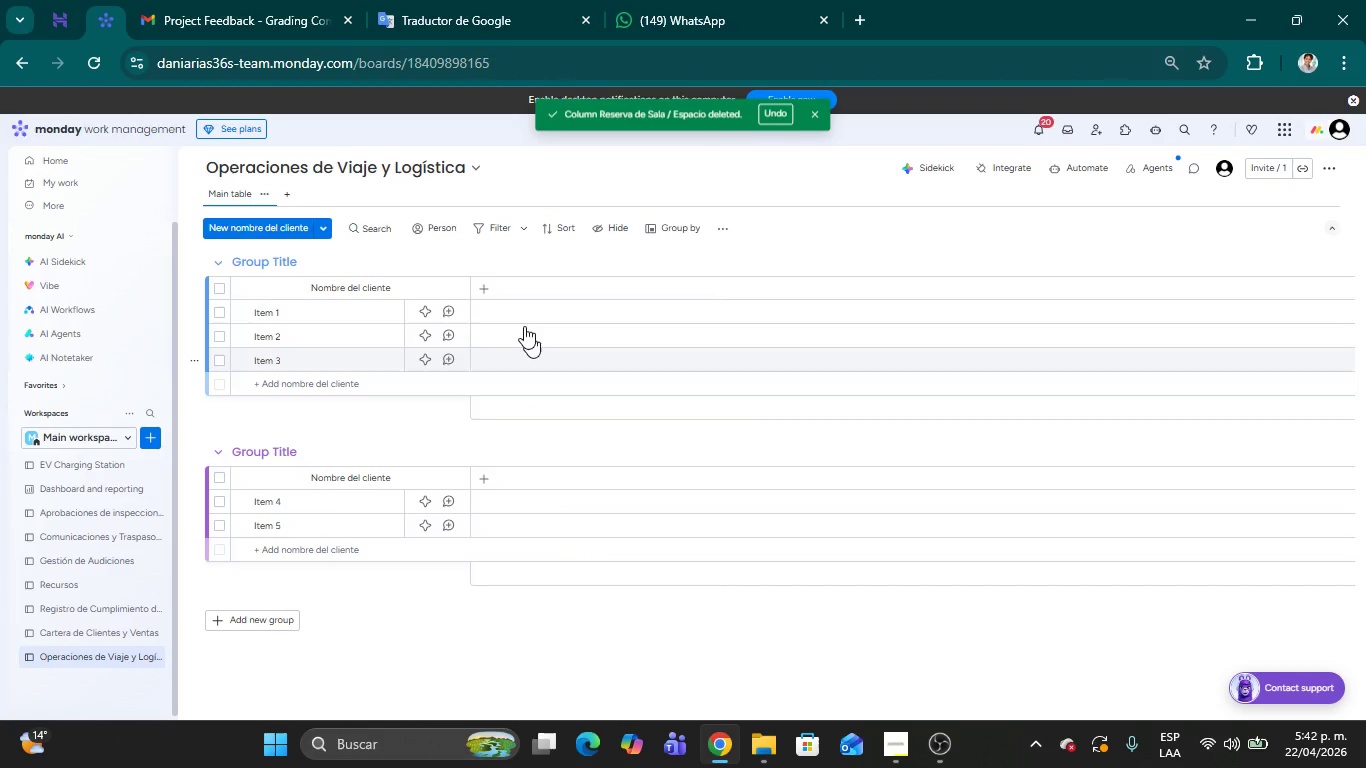 
left_click([483, 291])
 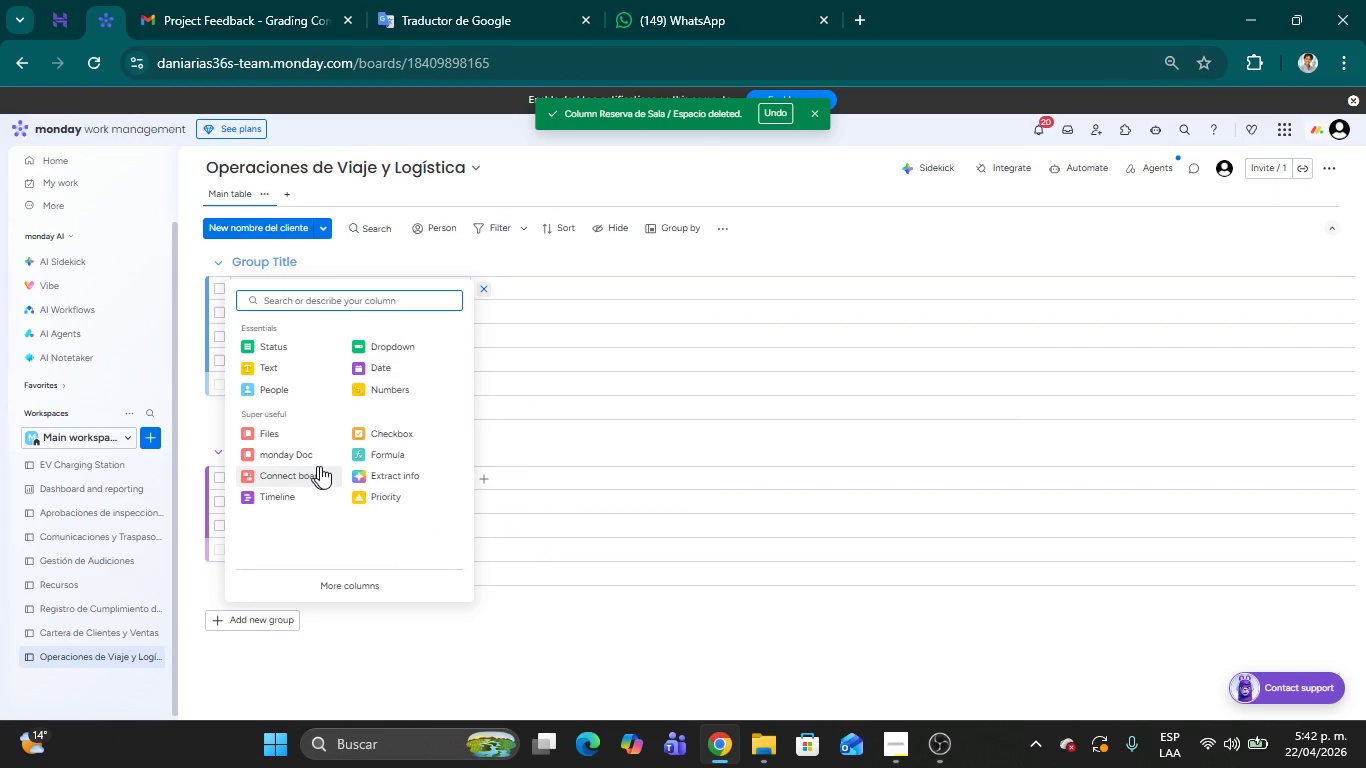 
left_click([308, 472])
 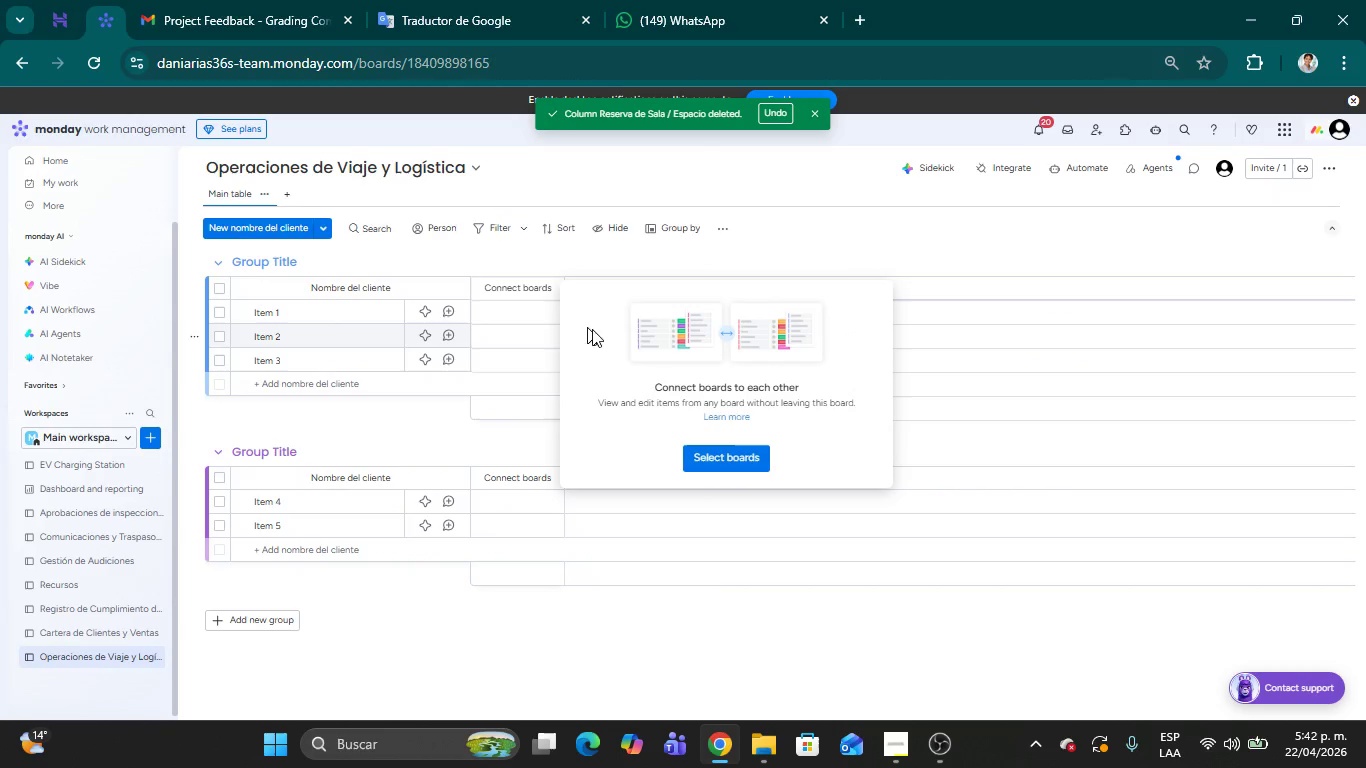 
left_click([733, 456])
 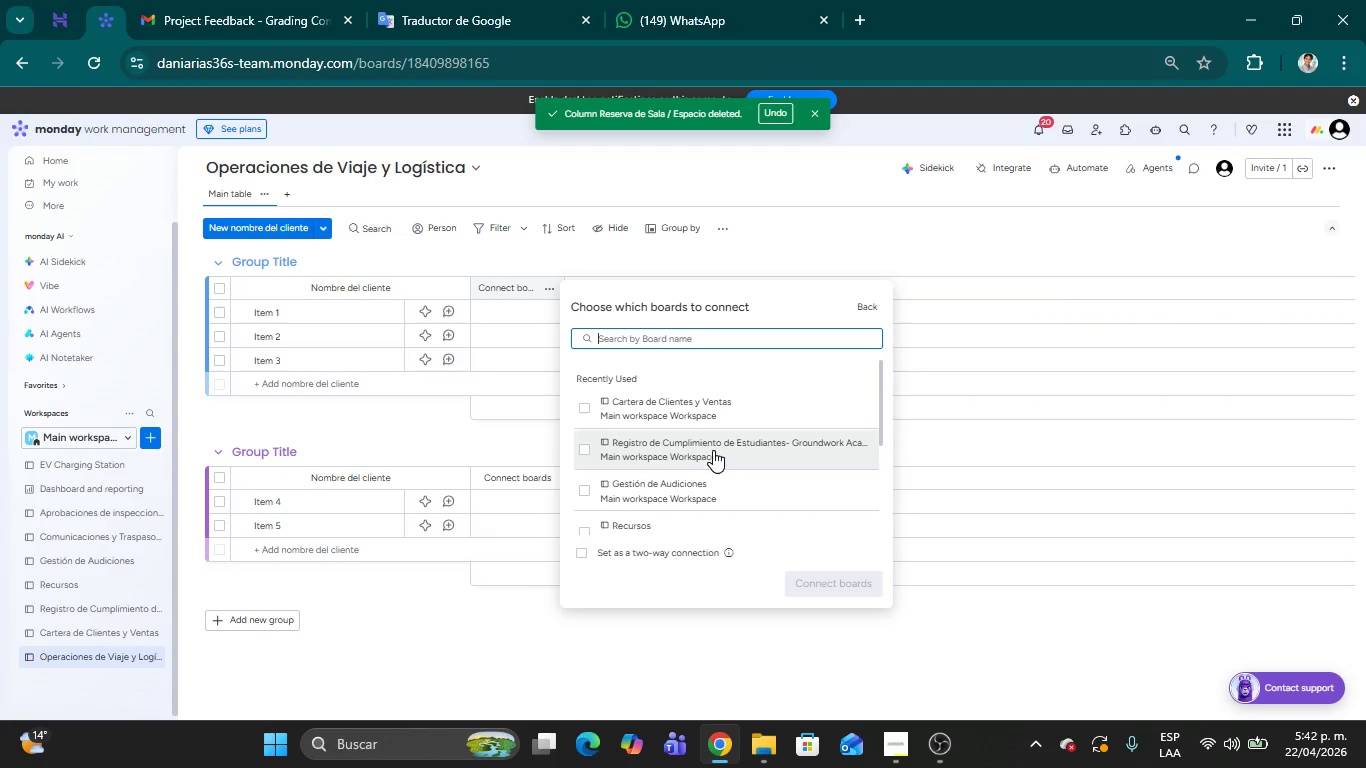 
wait(5.22)
 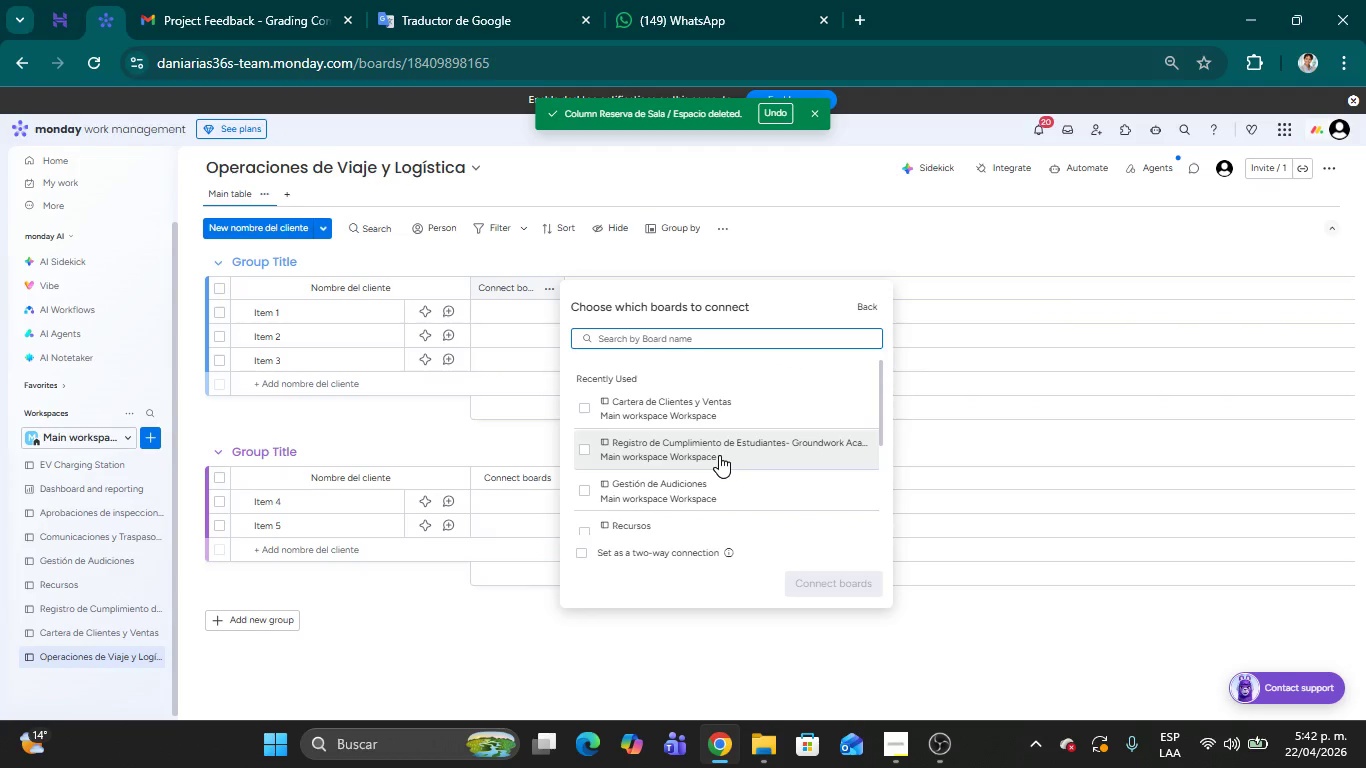 
left_click([583, 409])
 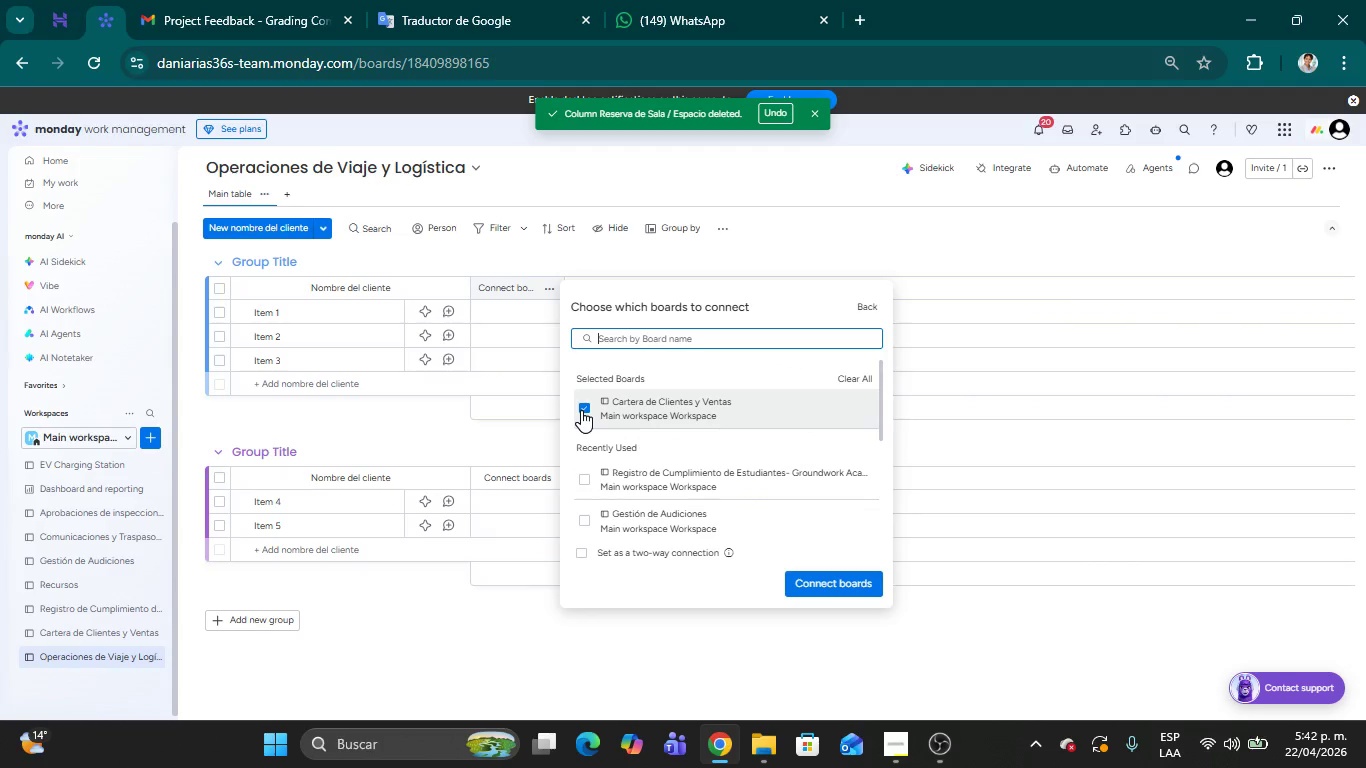 
wait(9.66)
 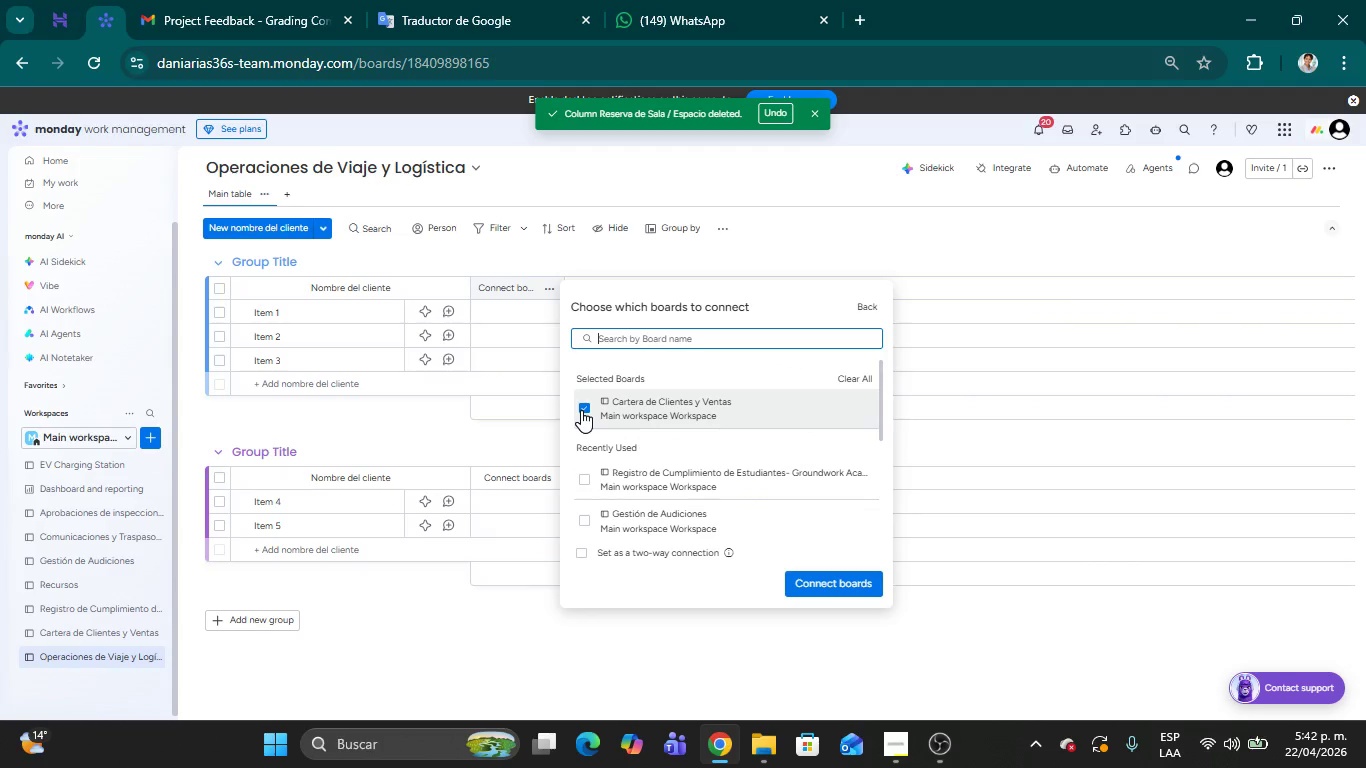 
left_click([590, 556])
 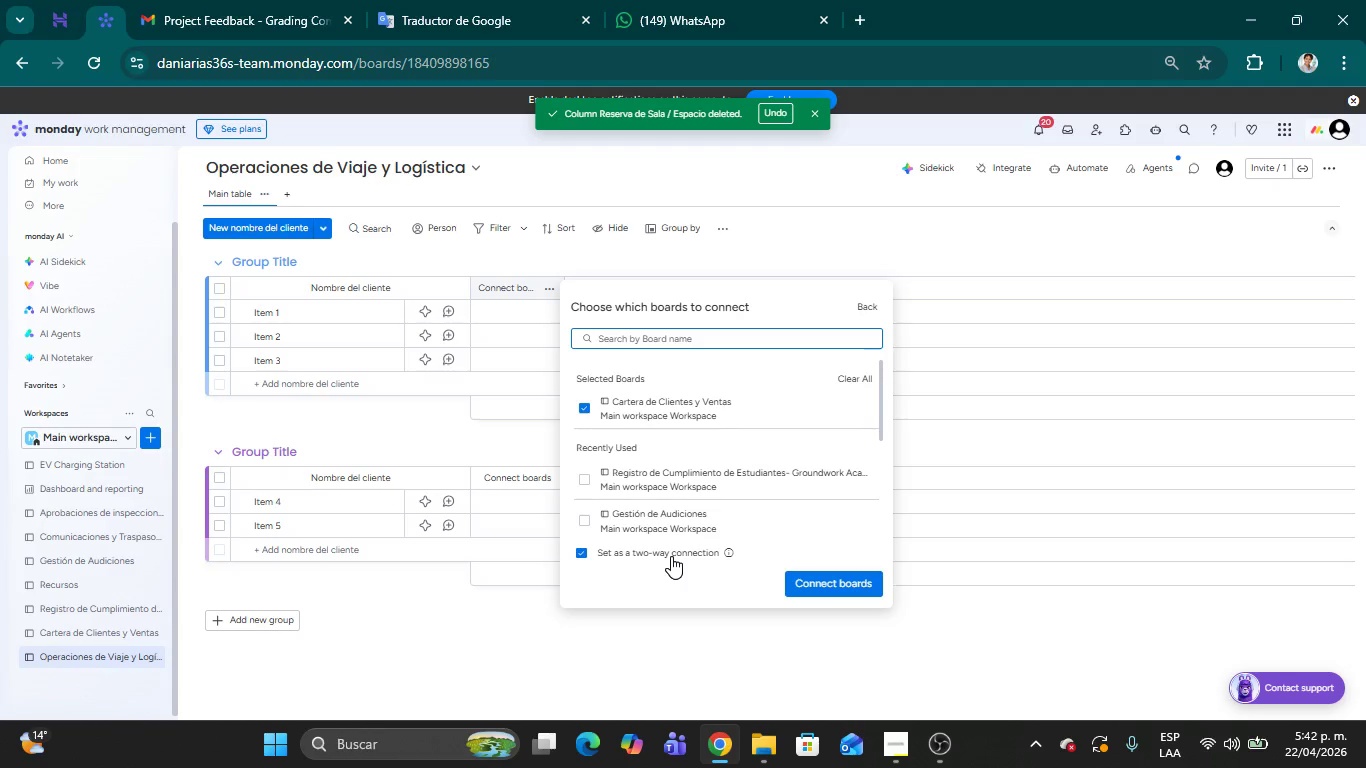 
wait(9.89)
 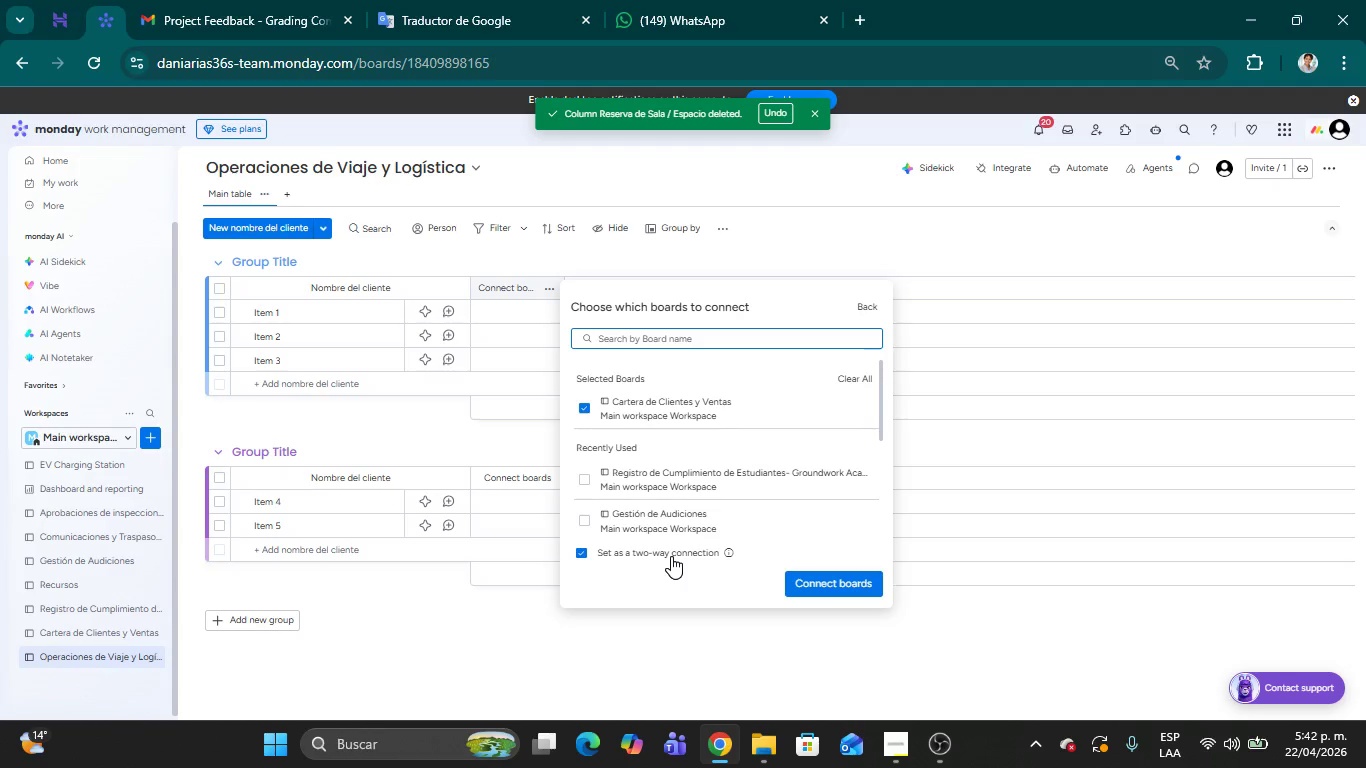 
left_click_drag(start_coordinate=[881, 422], to_coordinate=[883, 541])
 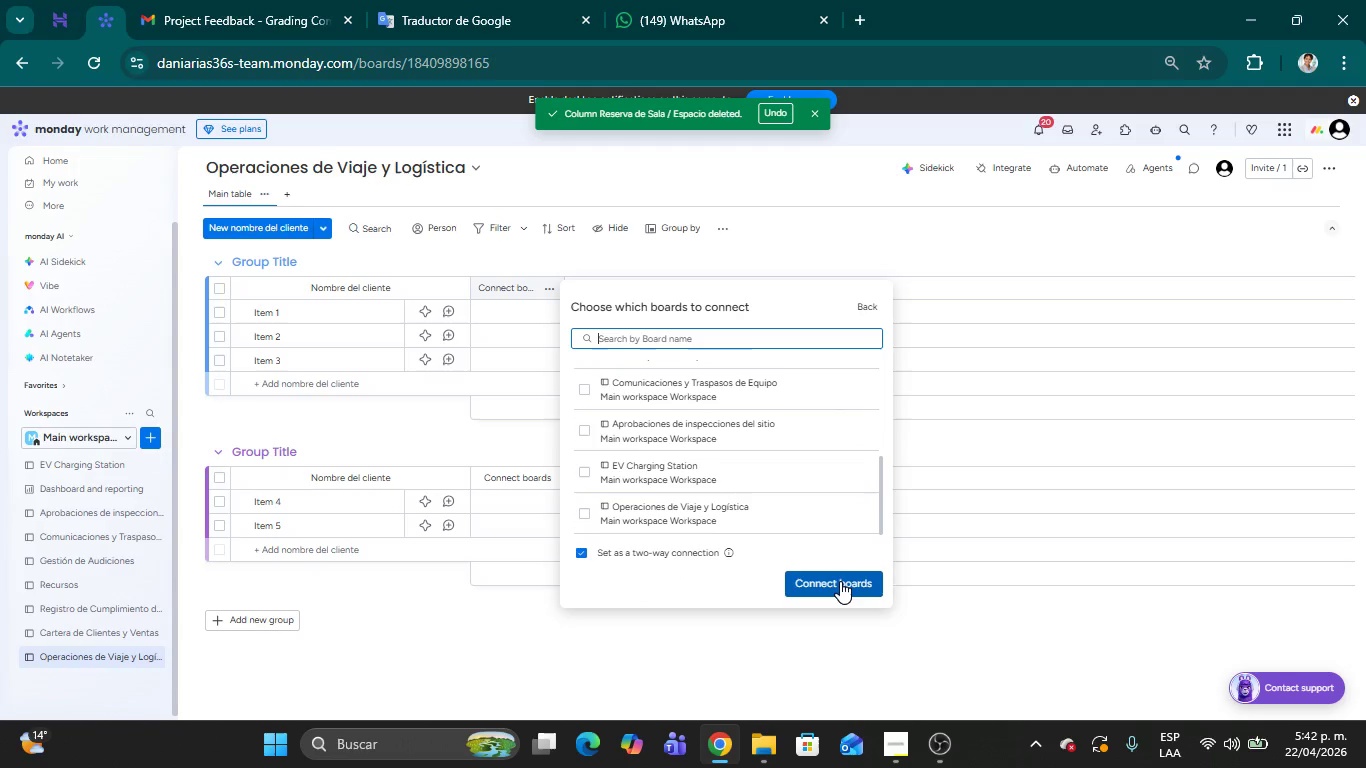 
left_click([840, 581])
 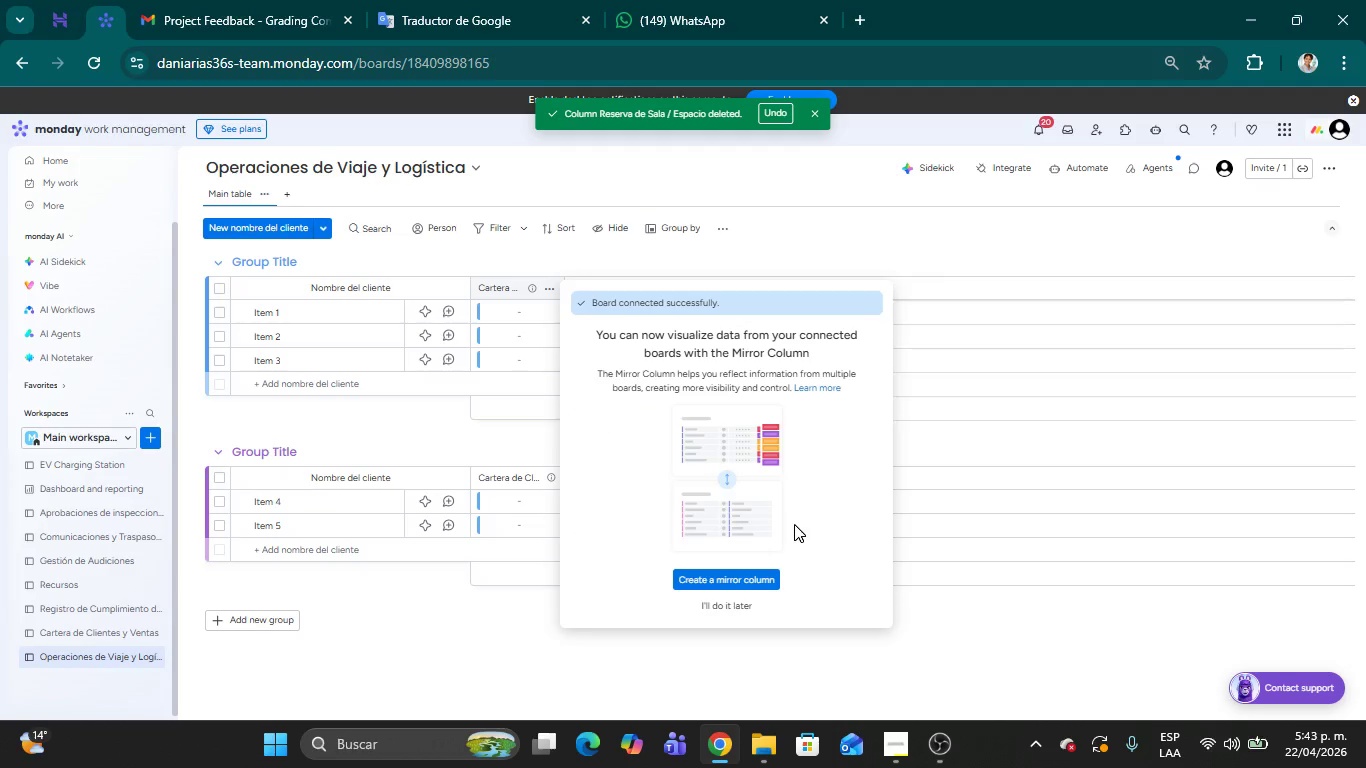 
left_click([734, 585])
 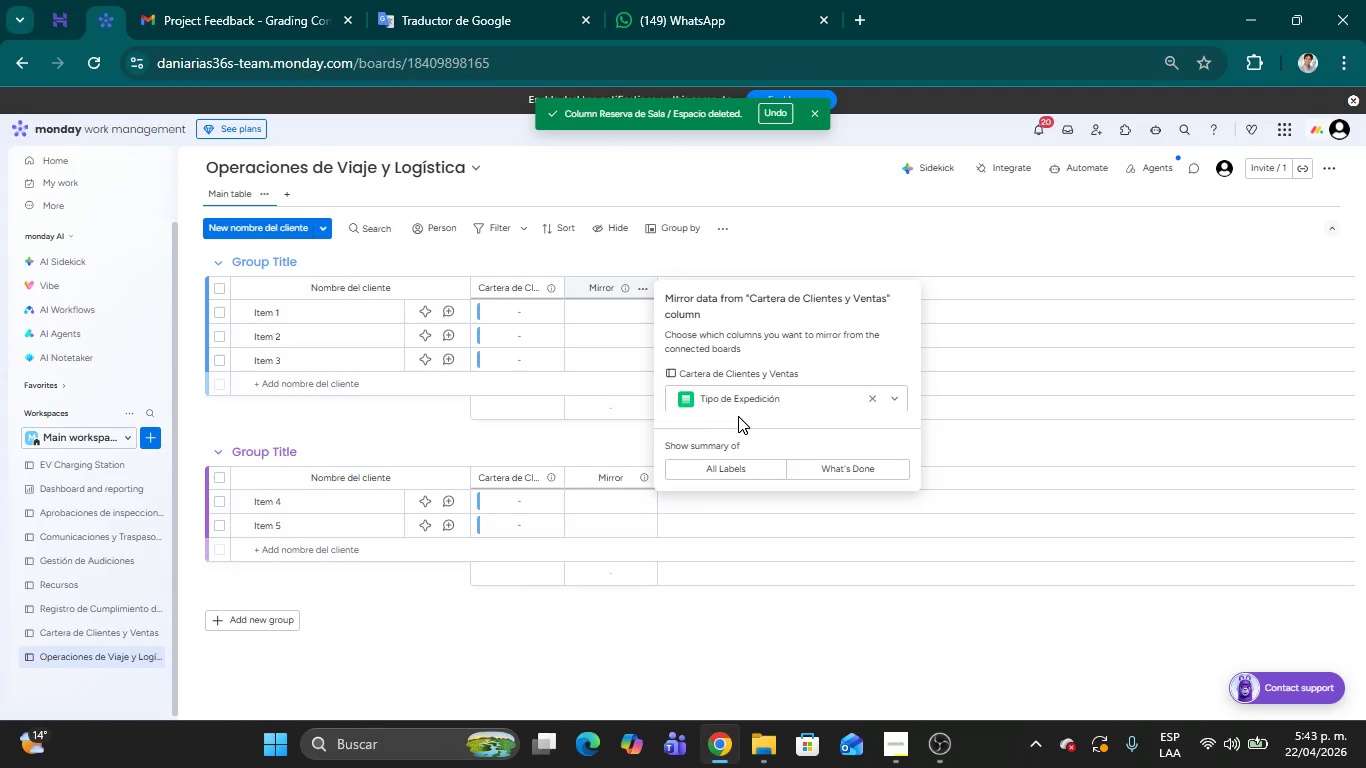 
wait(21.11)
 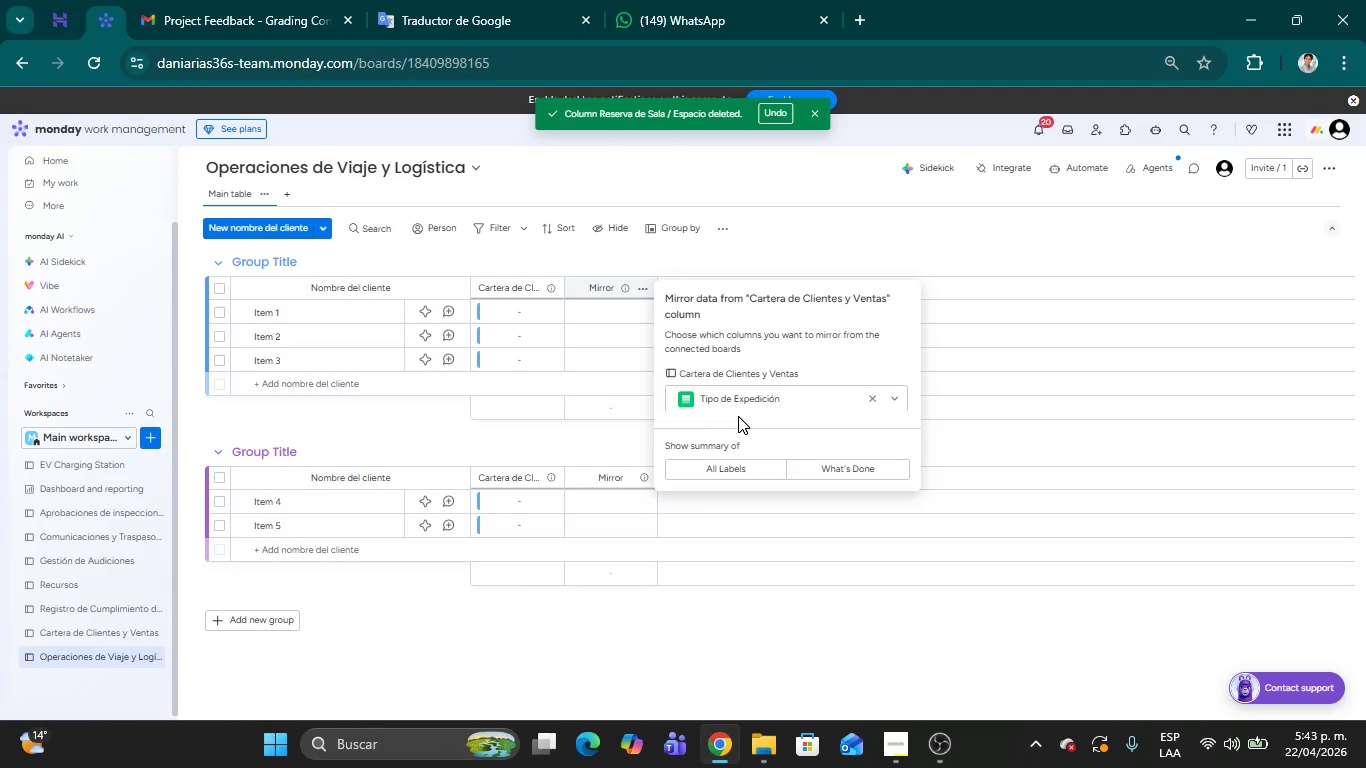 
left_click([746, 406])
 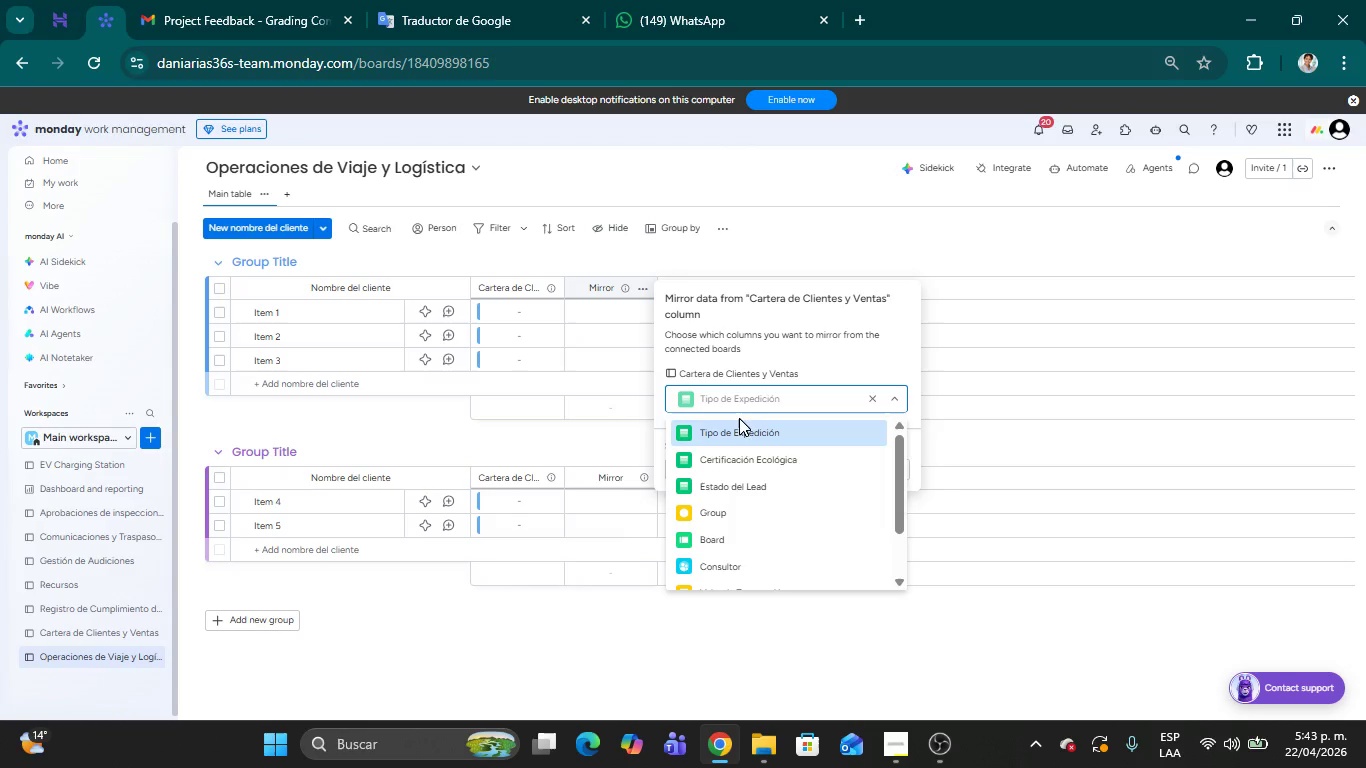 
left_click([736, 428])
 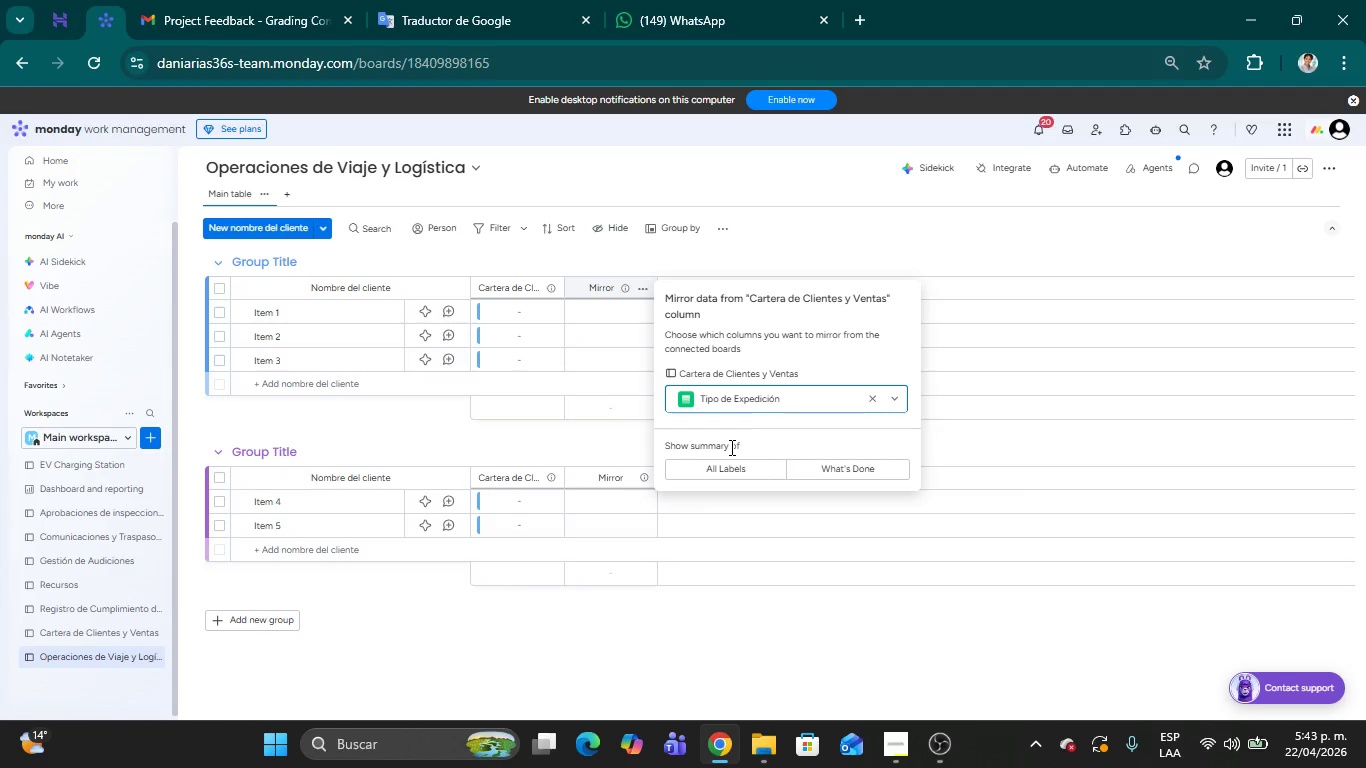 
wait(24.3)
 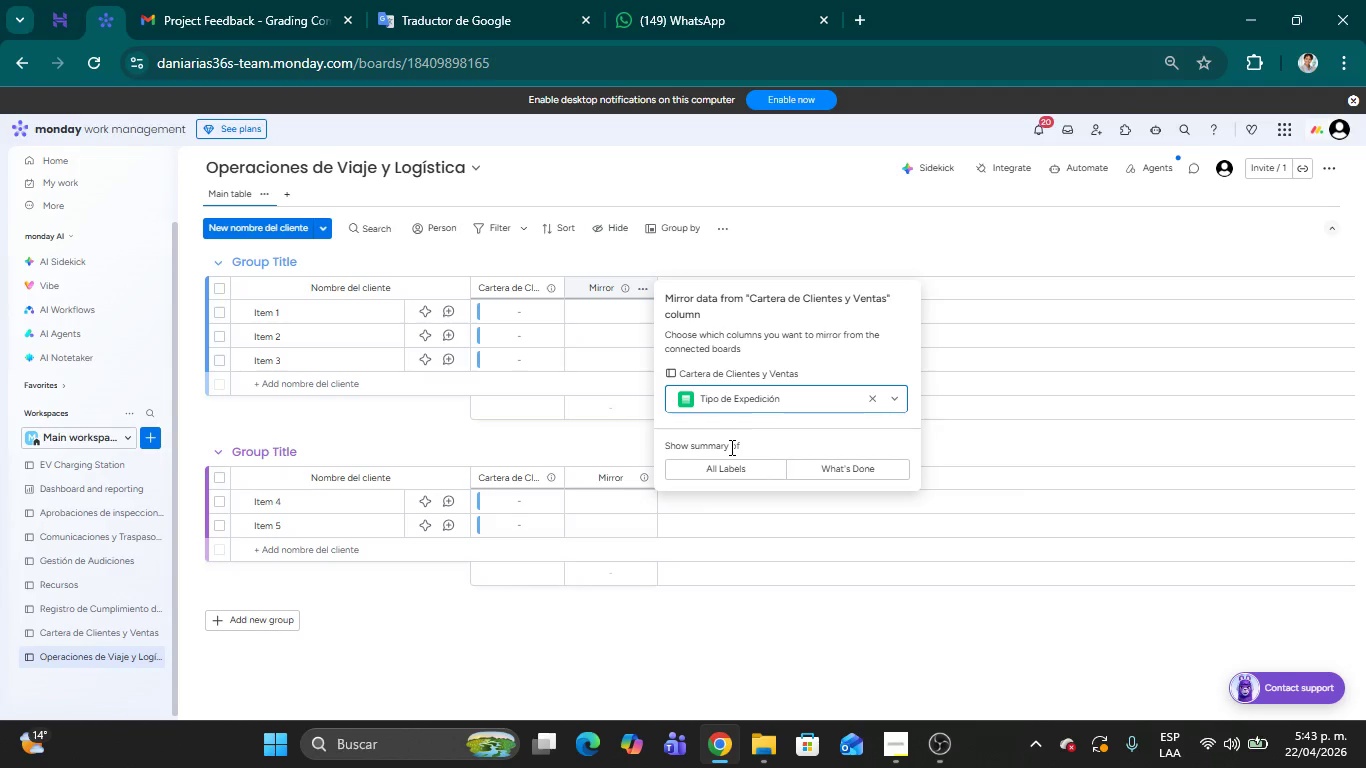 
left_click([885, 230])
 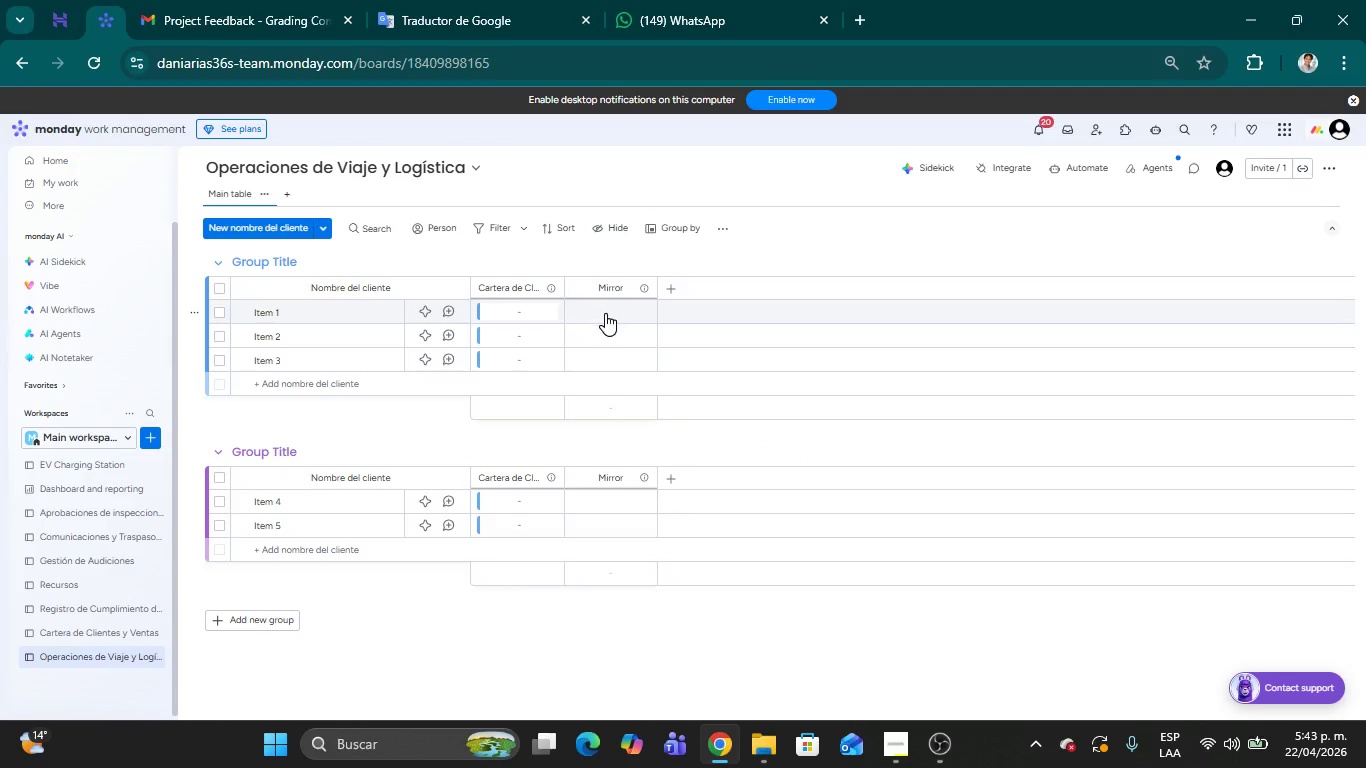 
left_click([608, 313])
 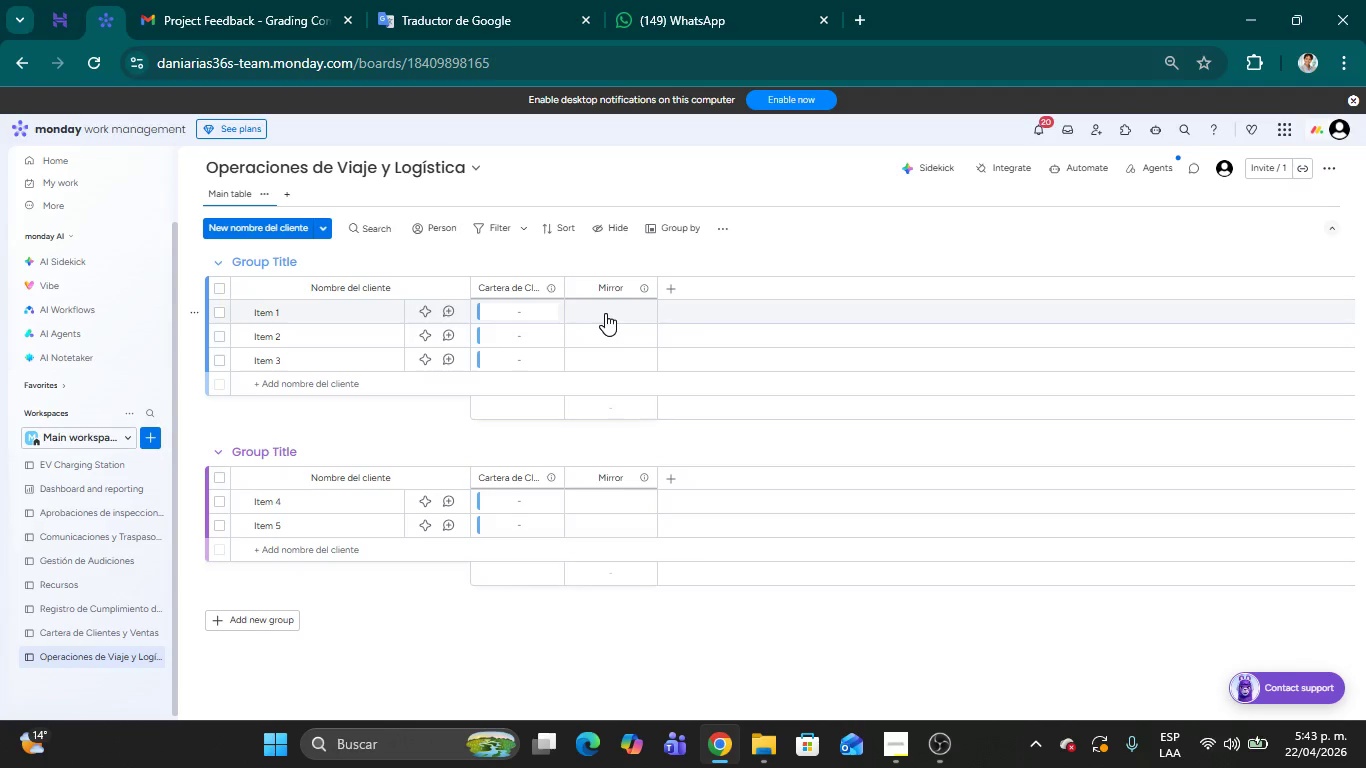 
double_click([605, 313])
 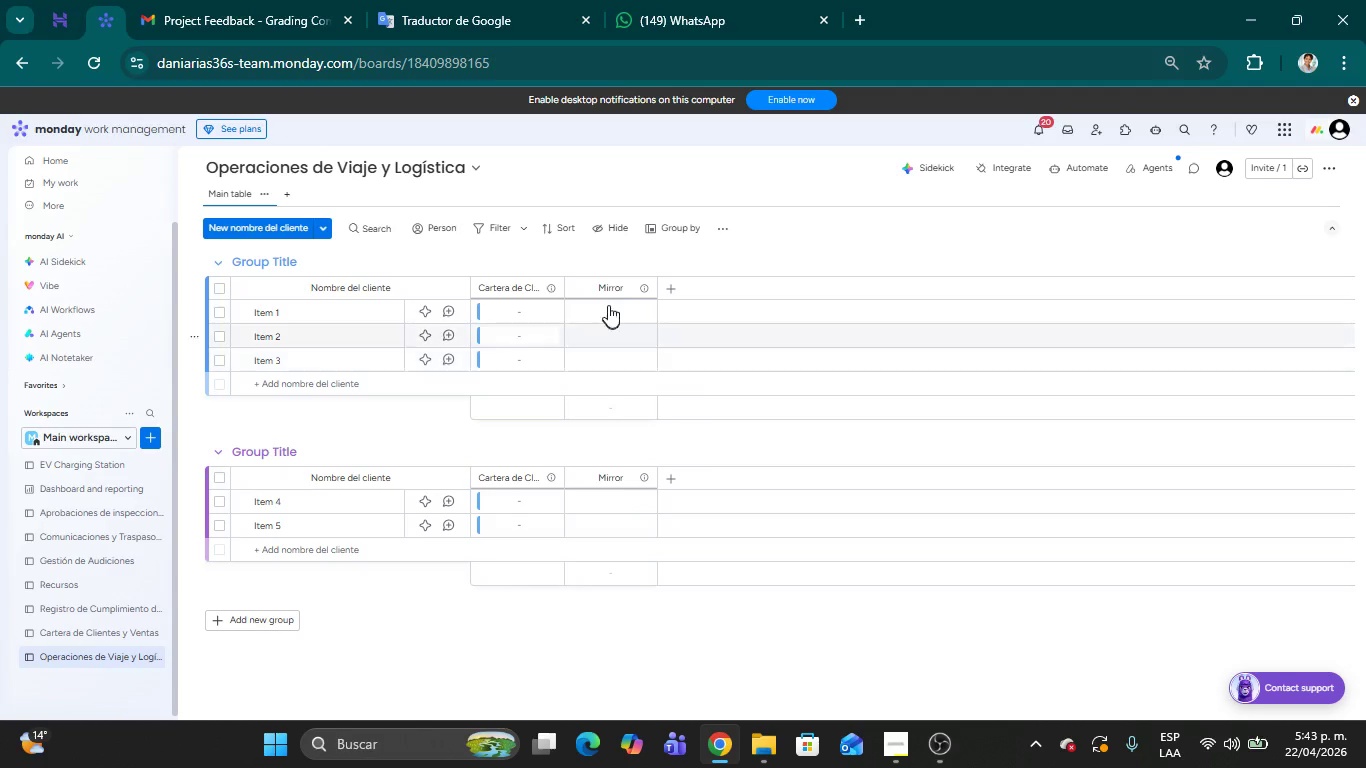 
left_click([609, 291])
 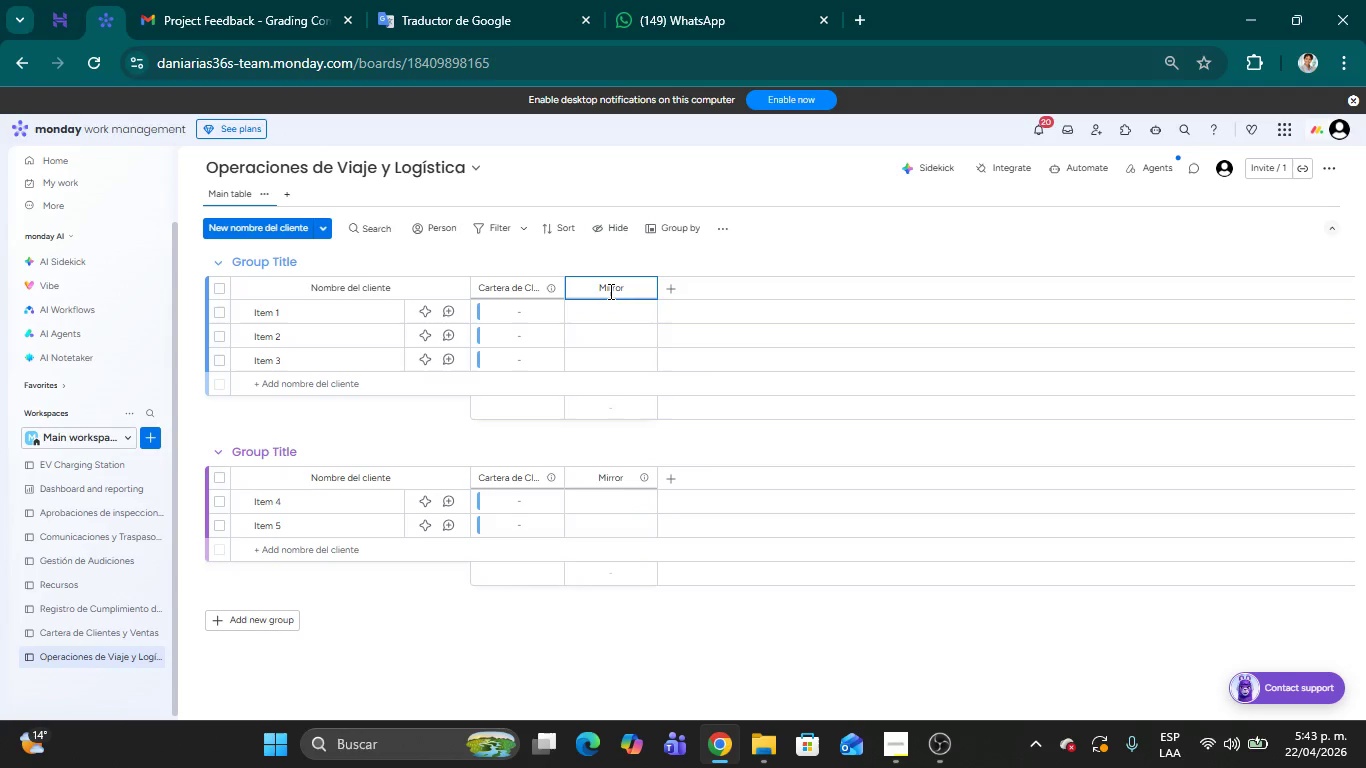 
double_click([609, 291])
 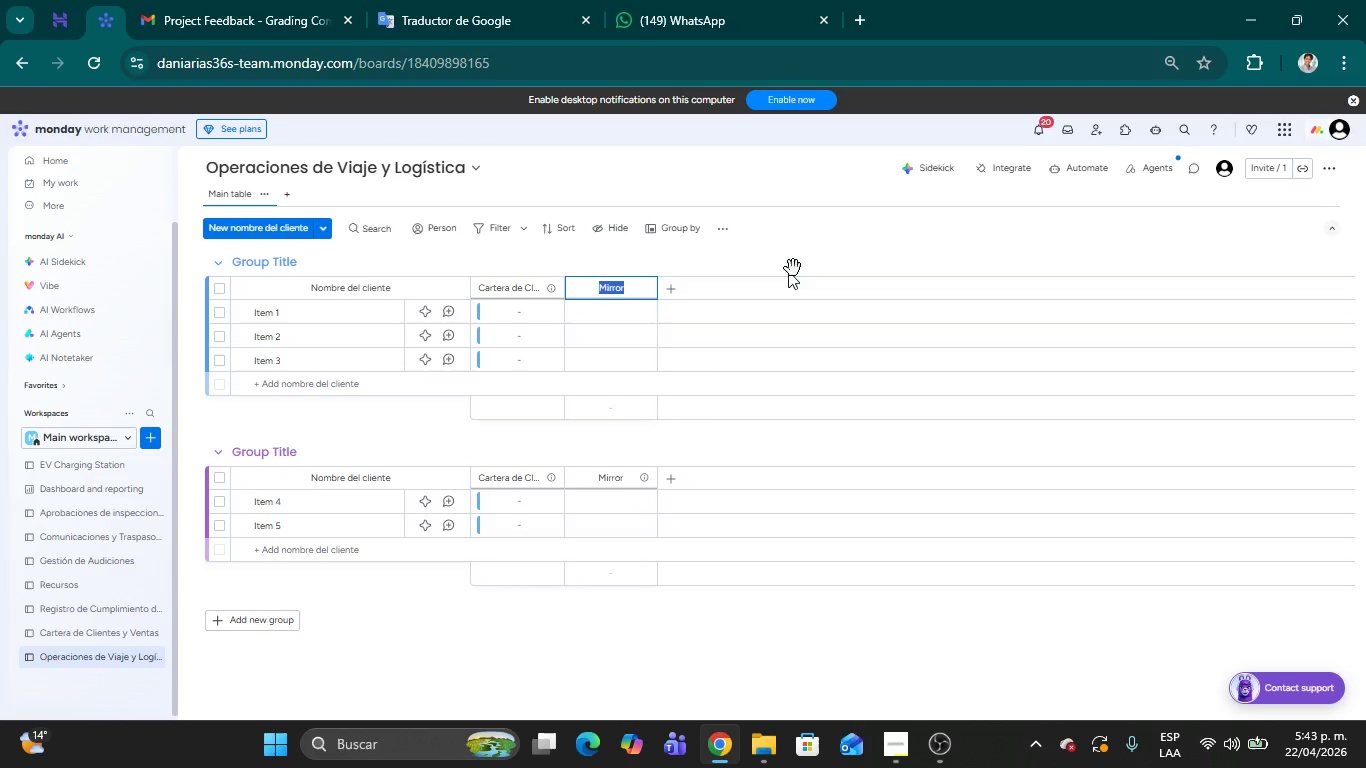 
left_click([820, 251])
 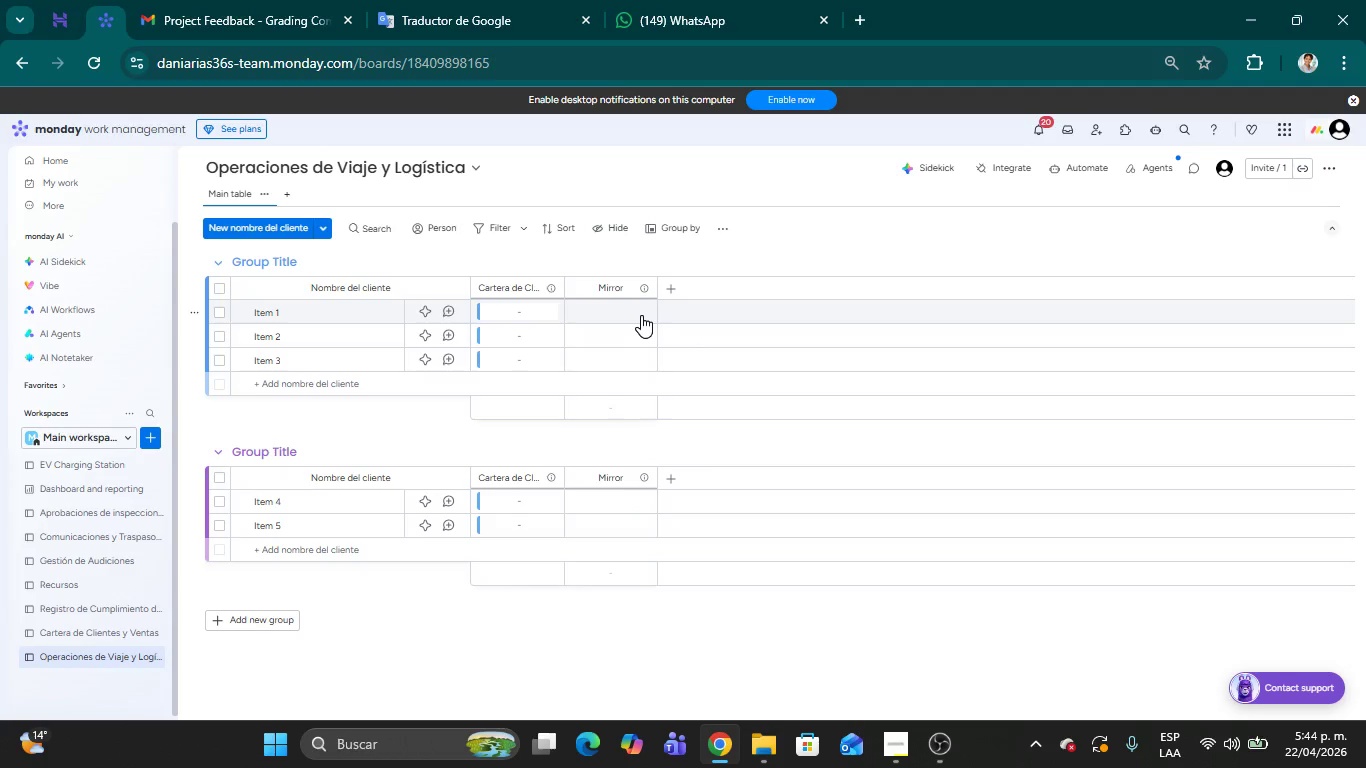 
wait(11.36)
 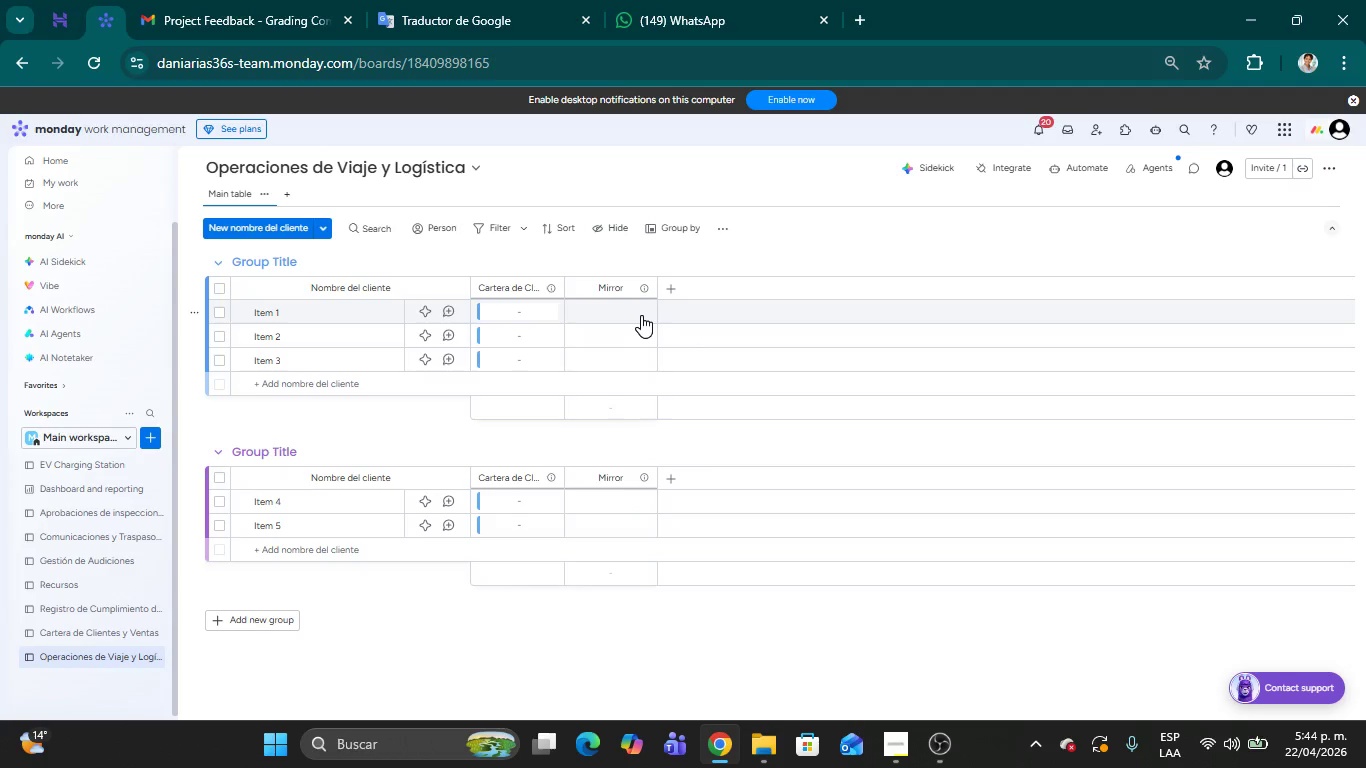 
left_click([674, 293])
 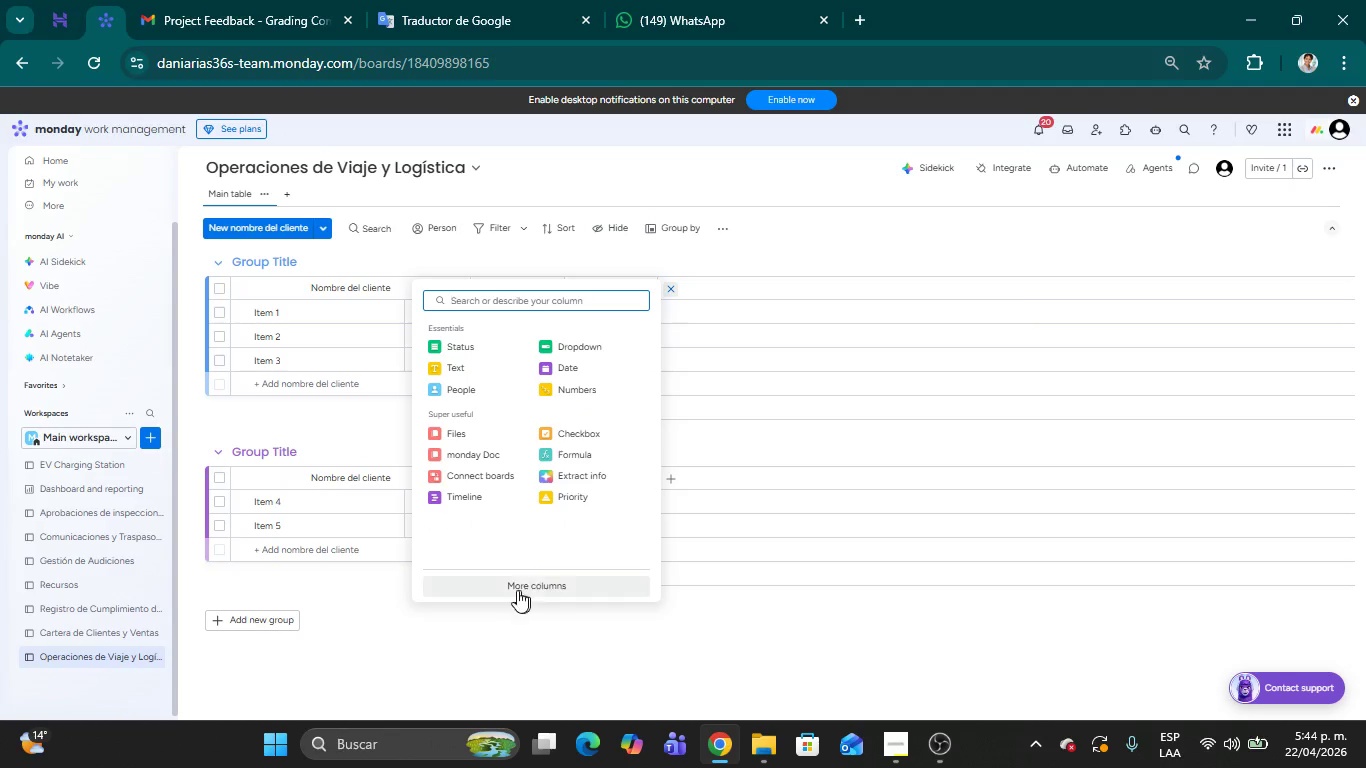 
left_click([512, 593])
 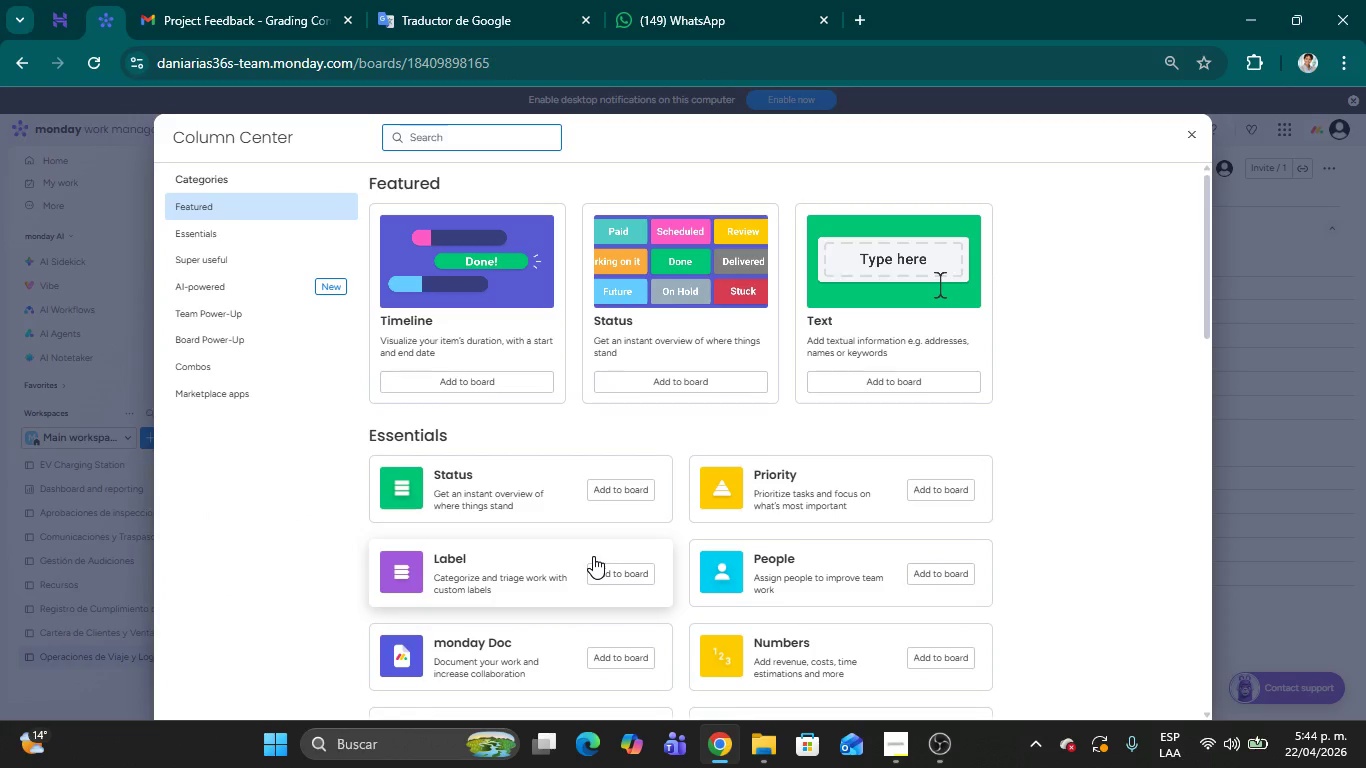 
type(mi)
 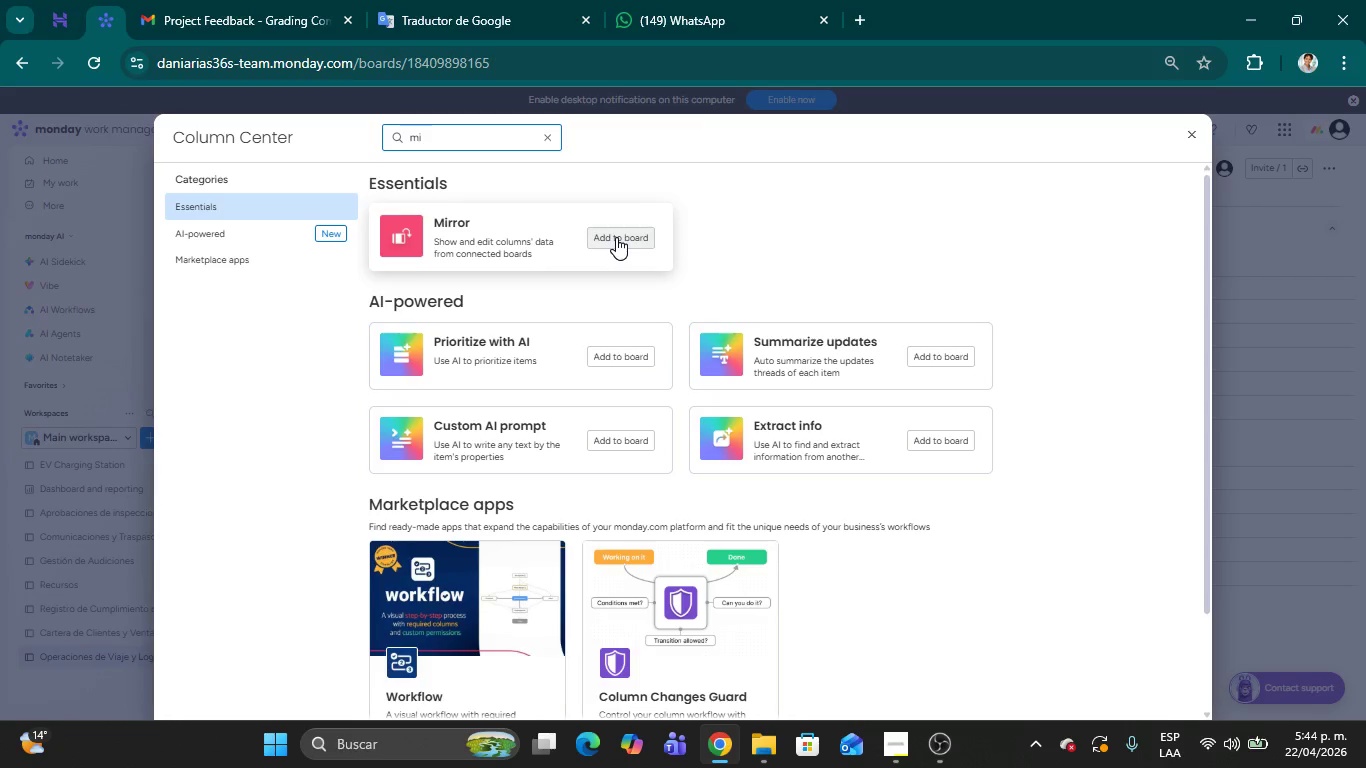 
wait(11.41)
 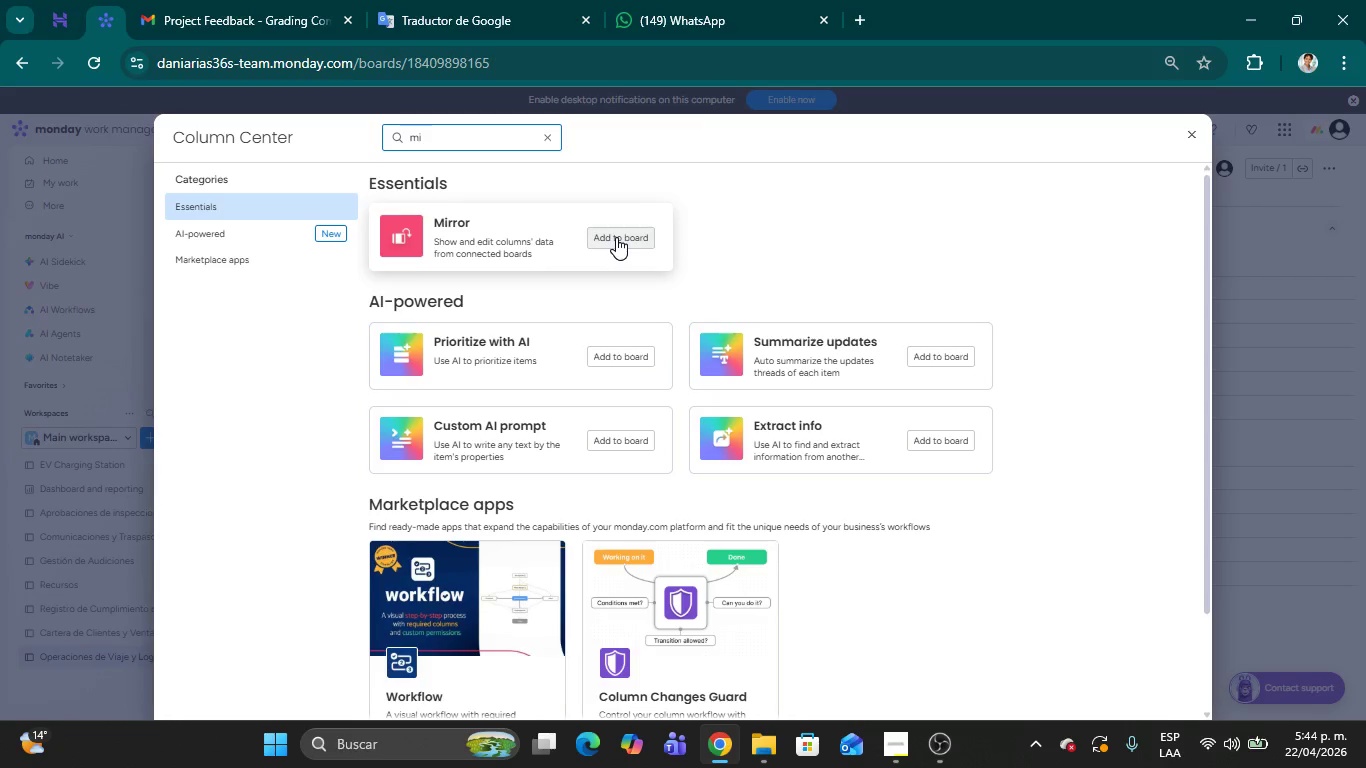 
left_click([616, 237])
 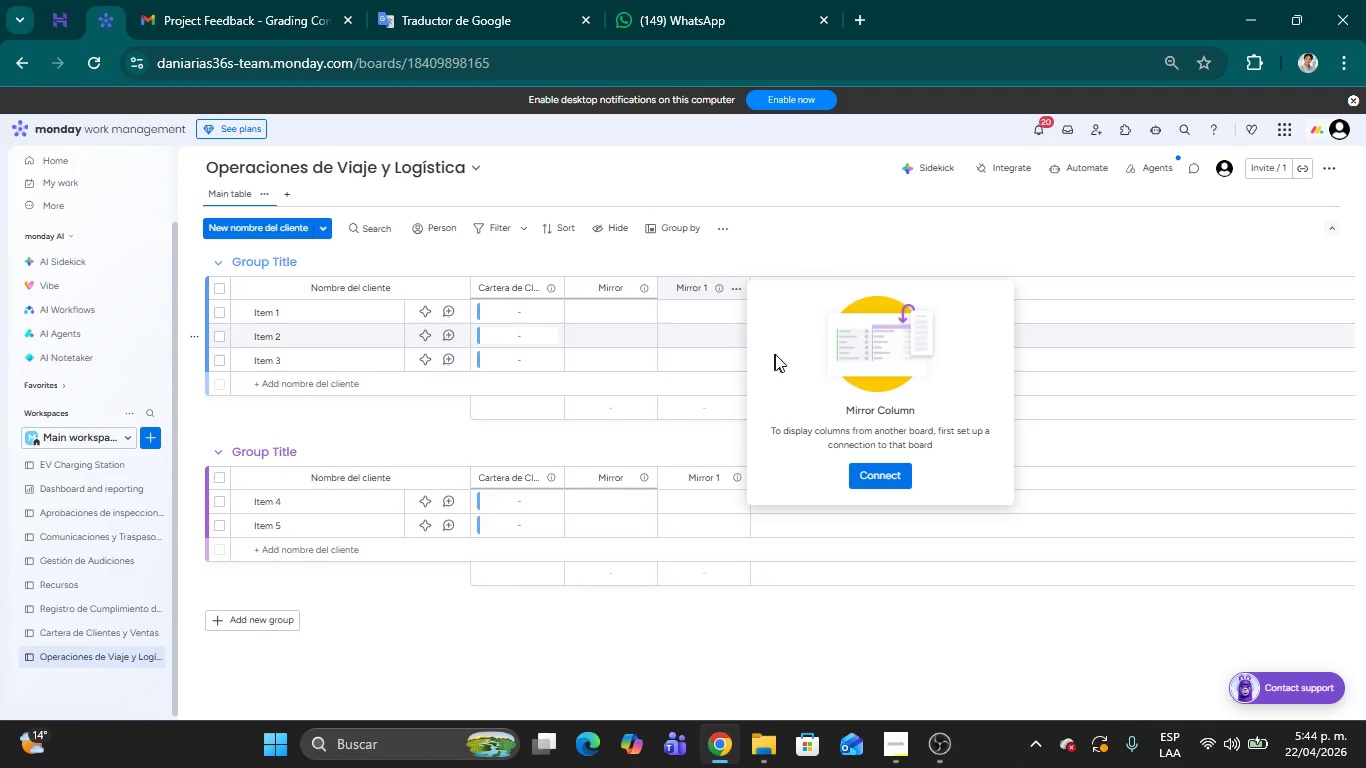 
wait(8.75)
 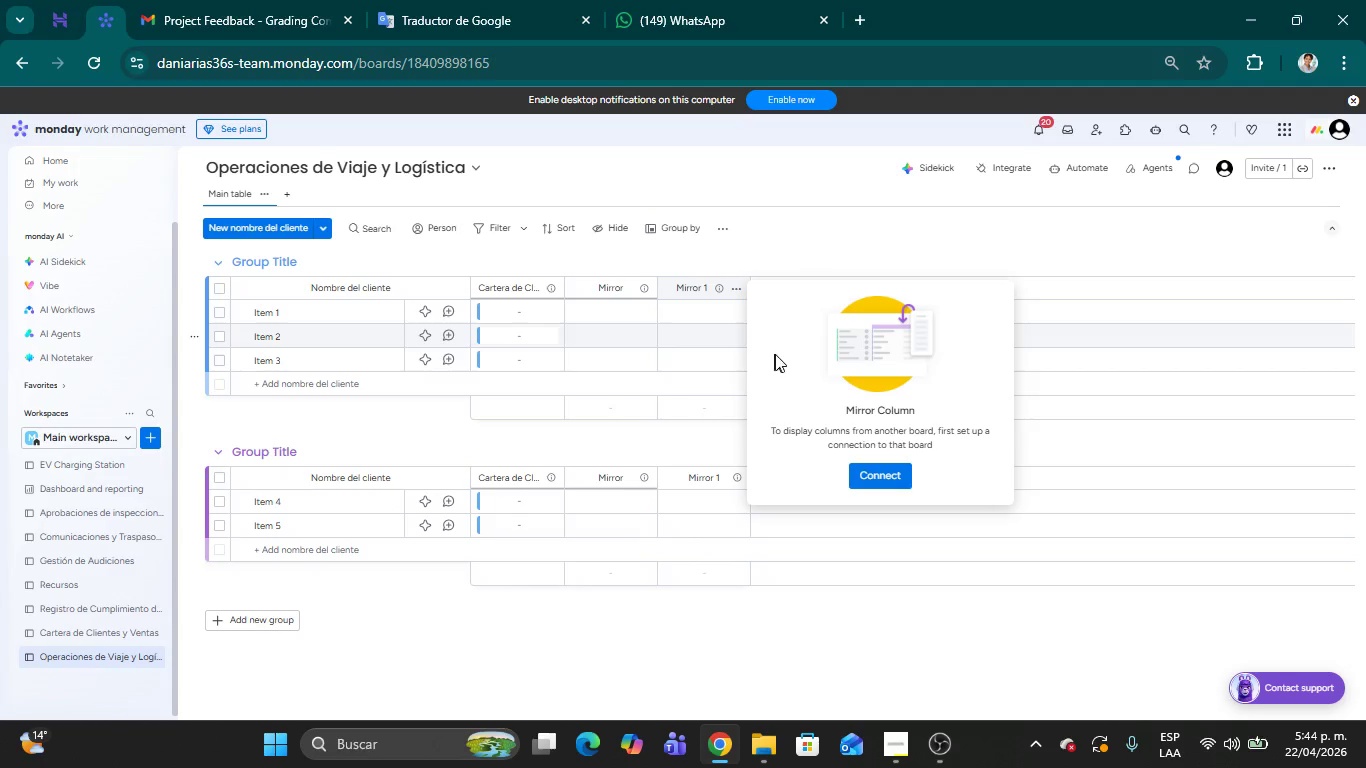 
left_click([737, 297])
 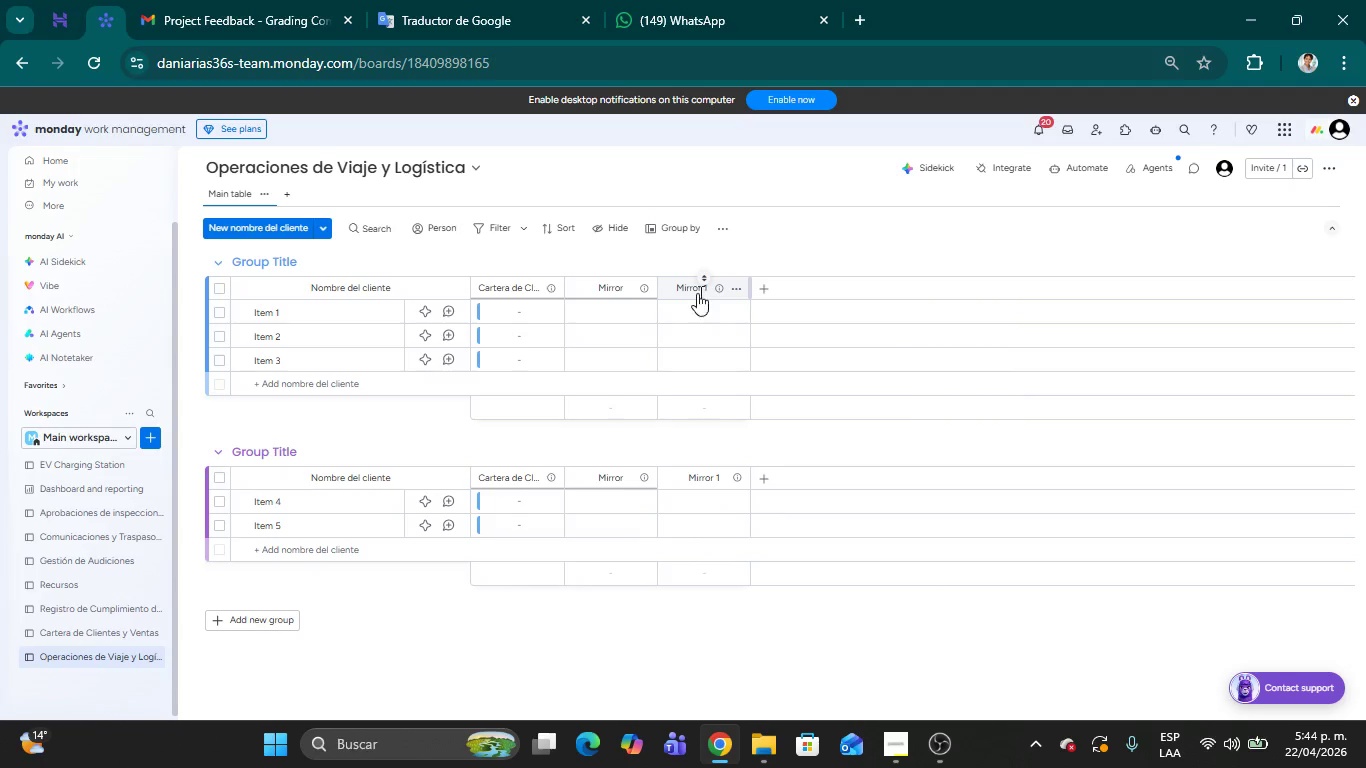 
left_click([740, 292])
 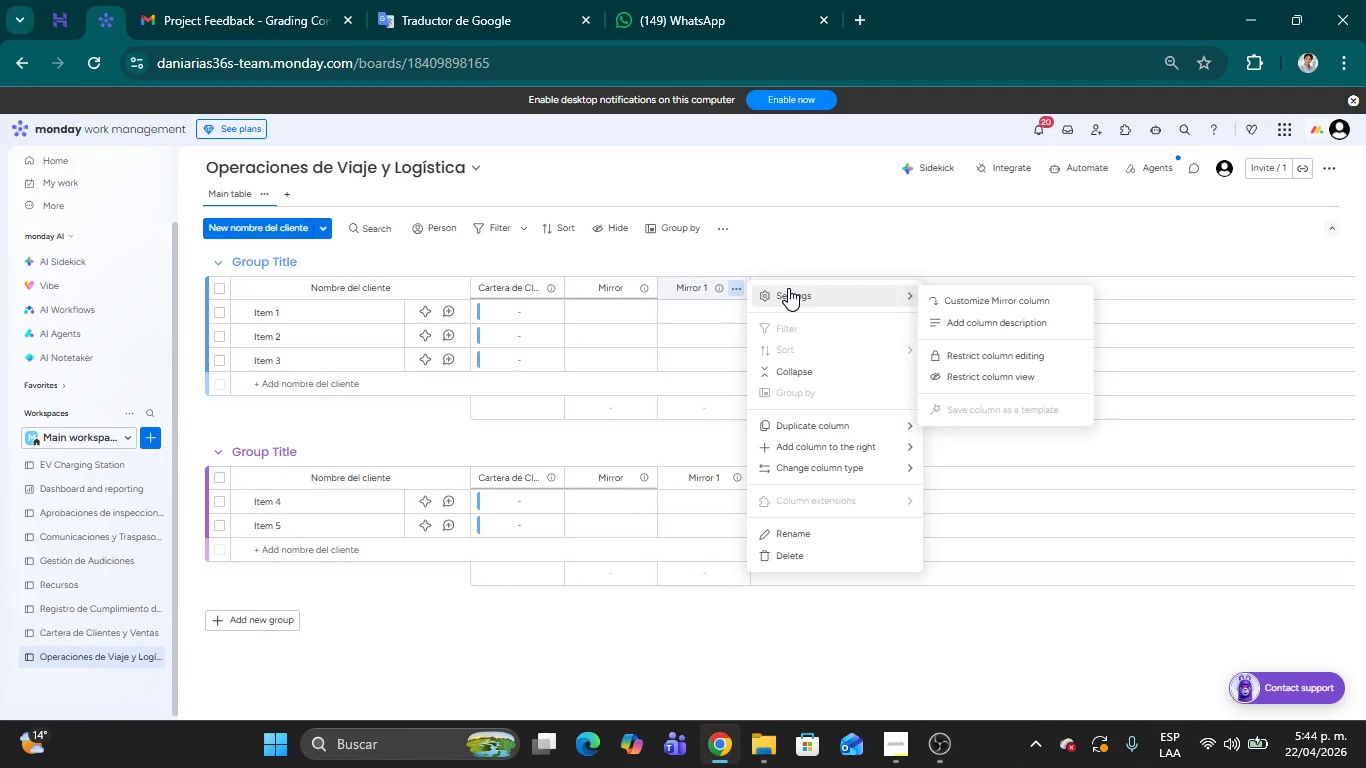 
wait(5.62)
 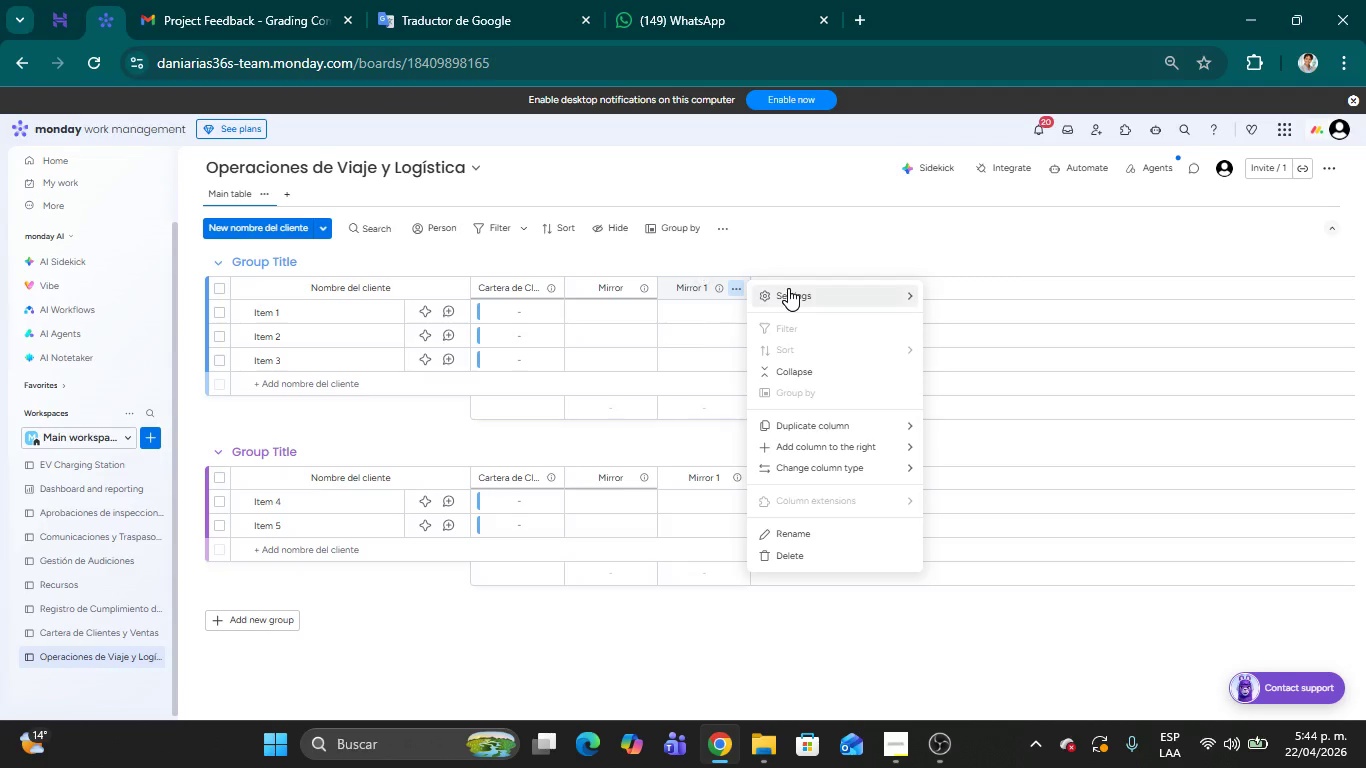 
double_click([685, 290])
 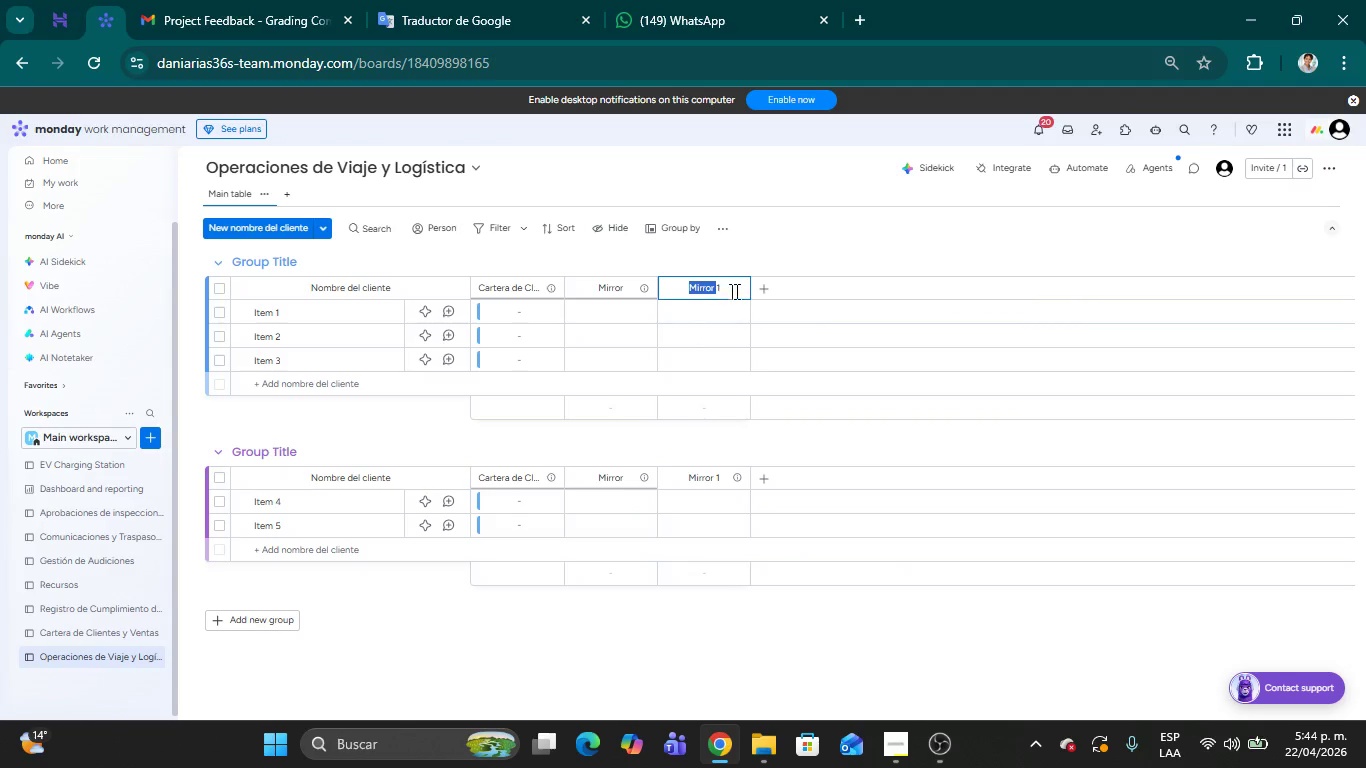 
double_click([741, 291])
 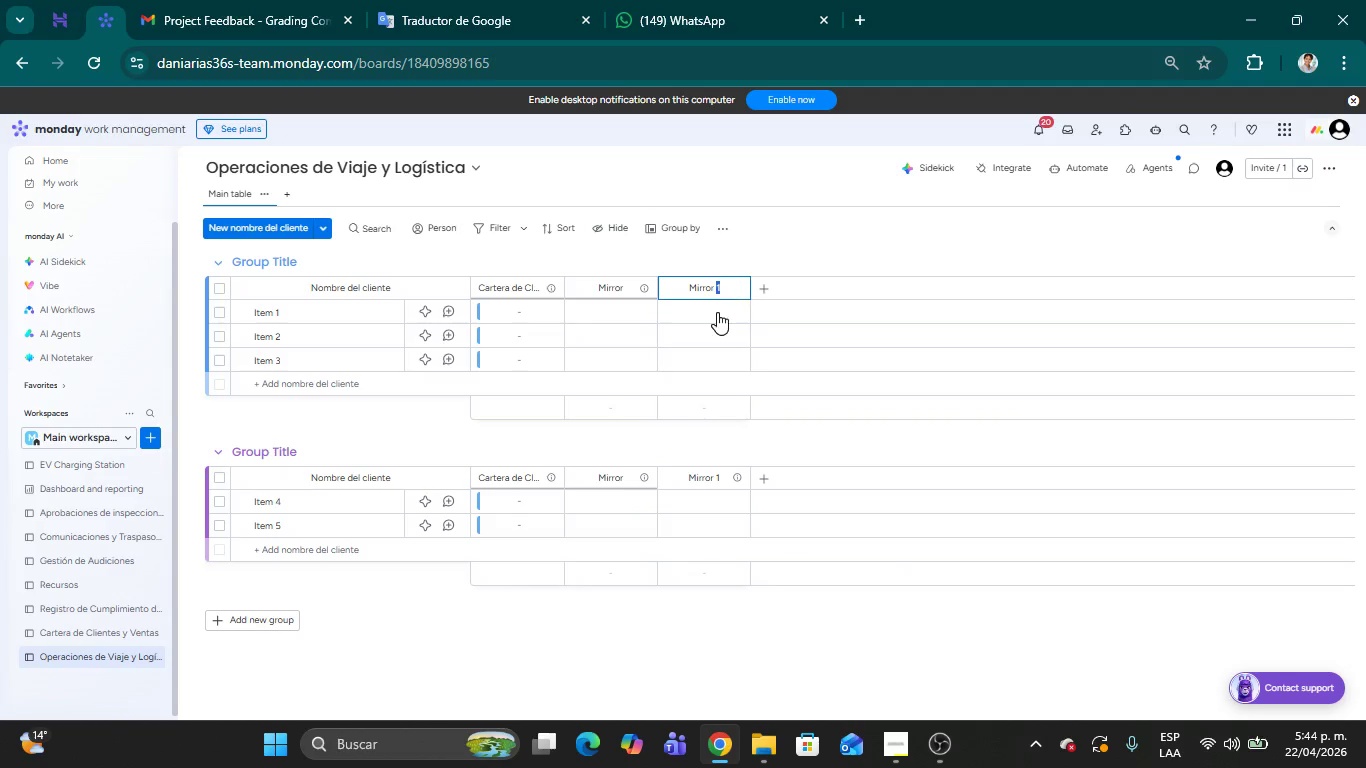 
triple_click([717, 312])
 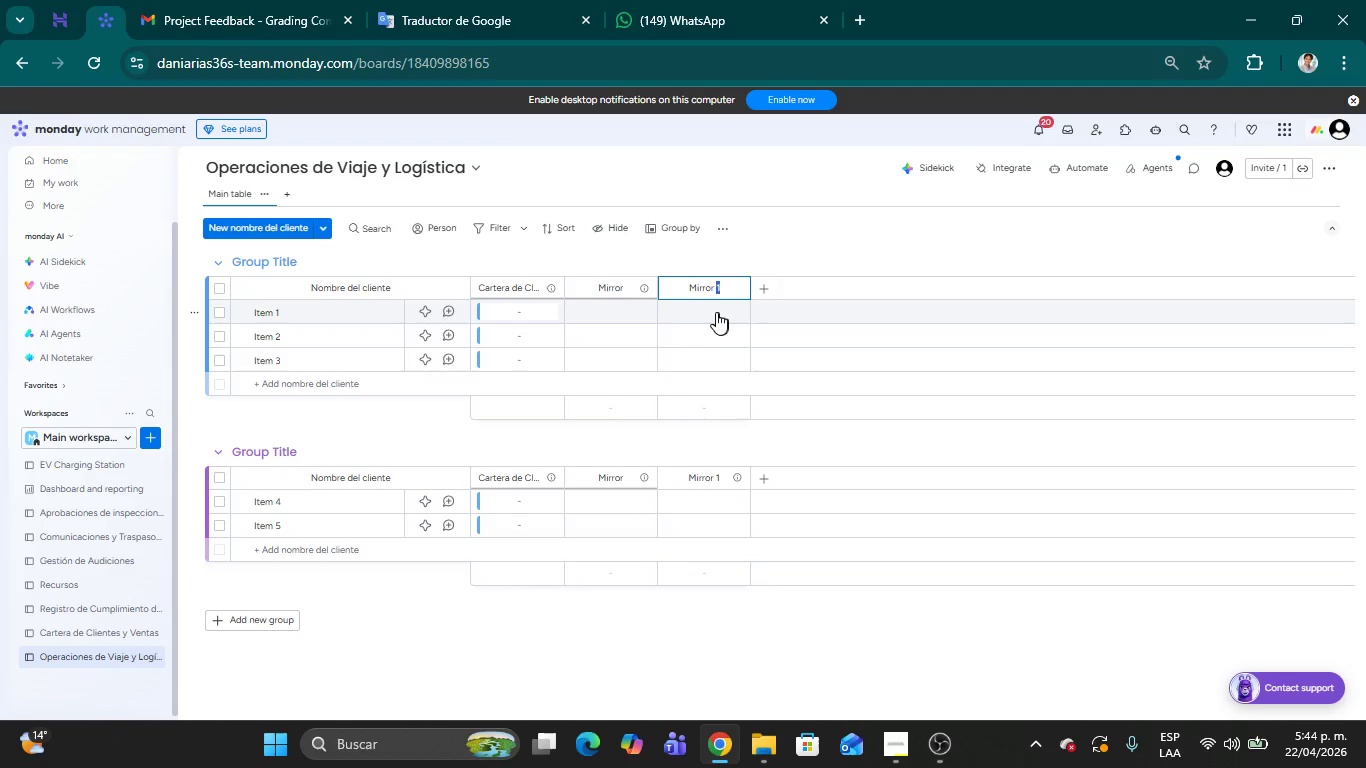 
left_click_drag(start_coordinate=[716, 312], to_coordinate=[716, 317])
 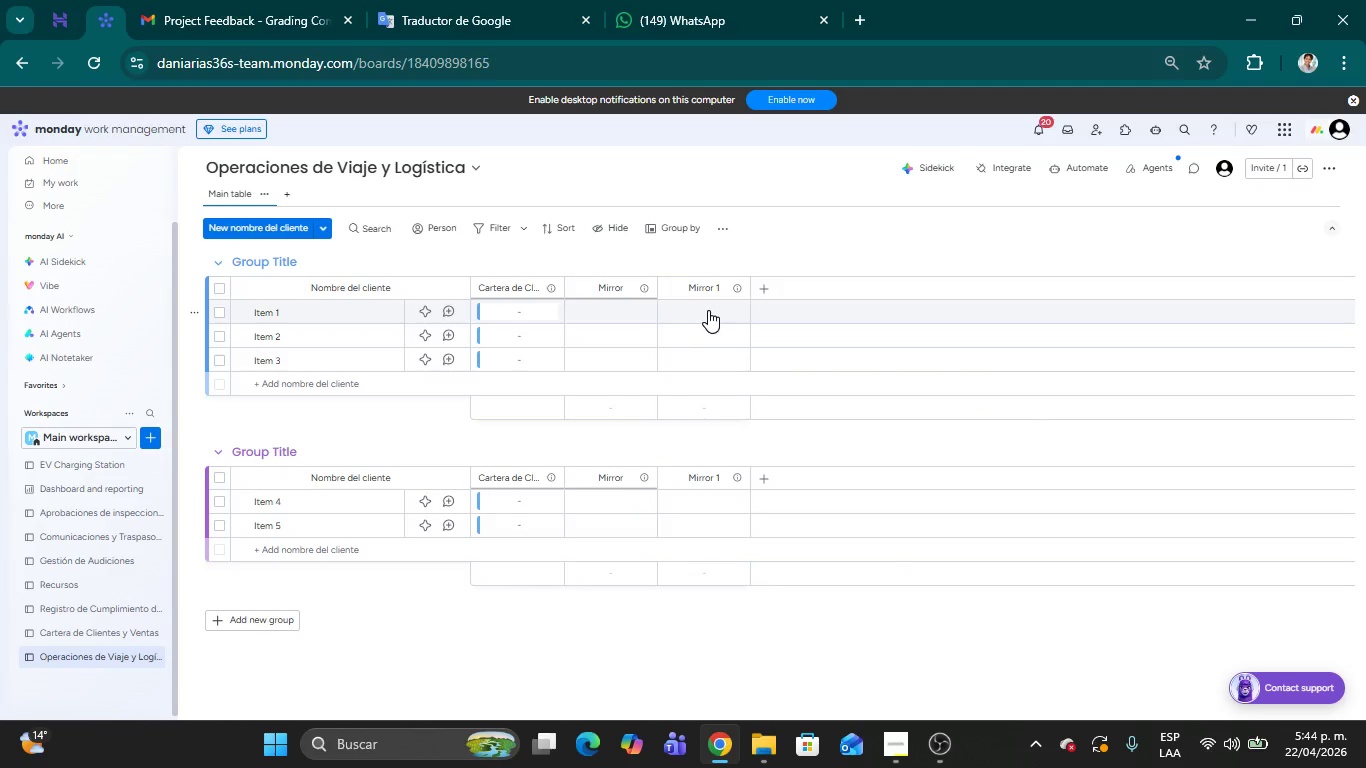 
double_click([707, 309])
 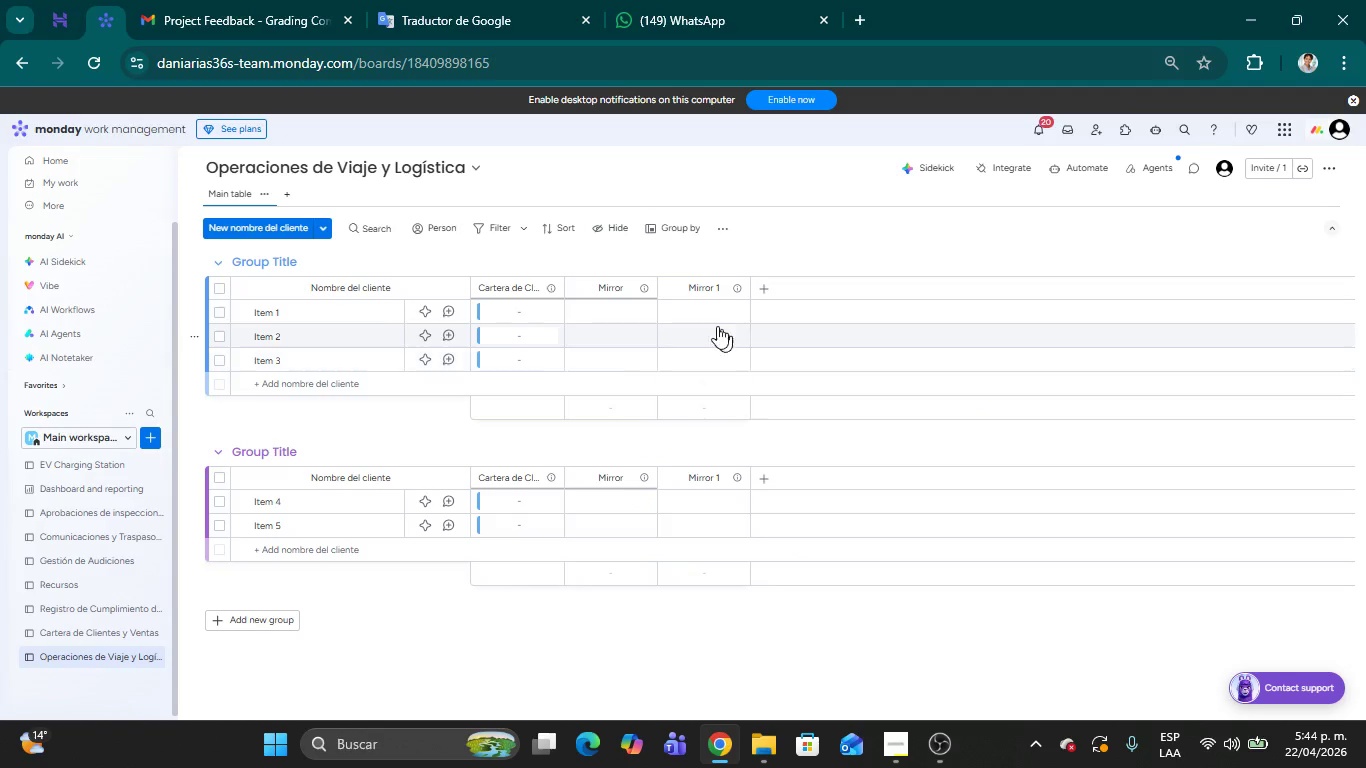 
left_click([707, 313])
 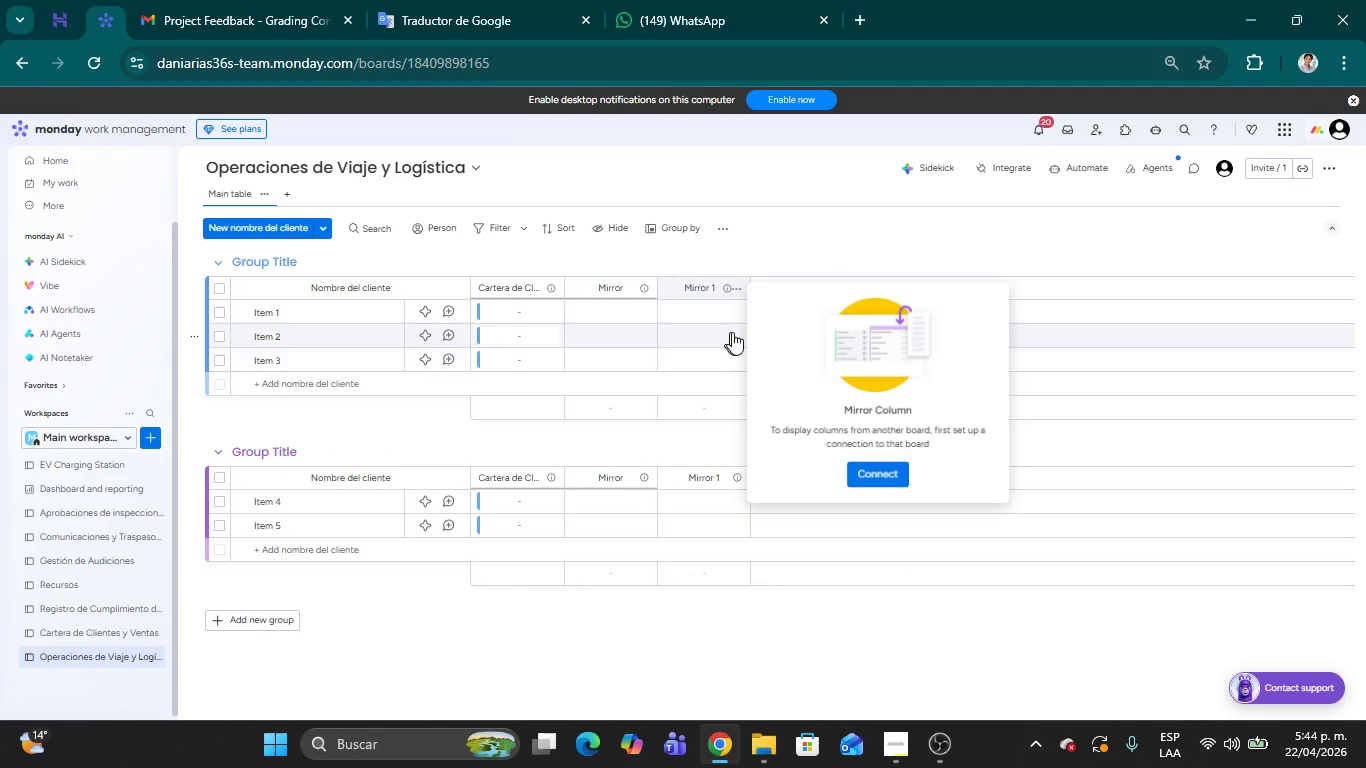 
mouse_move([738, 350])
 